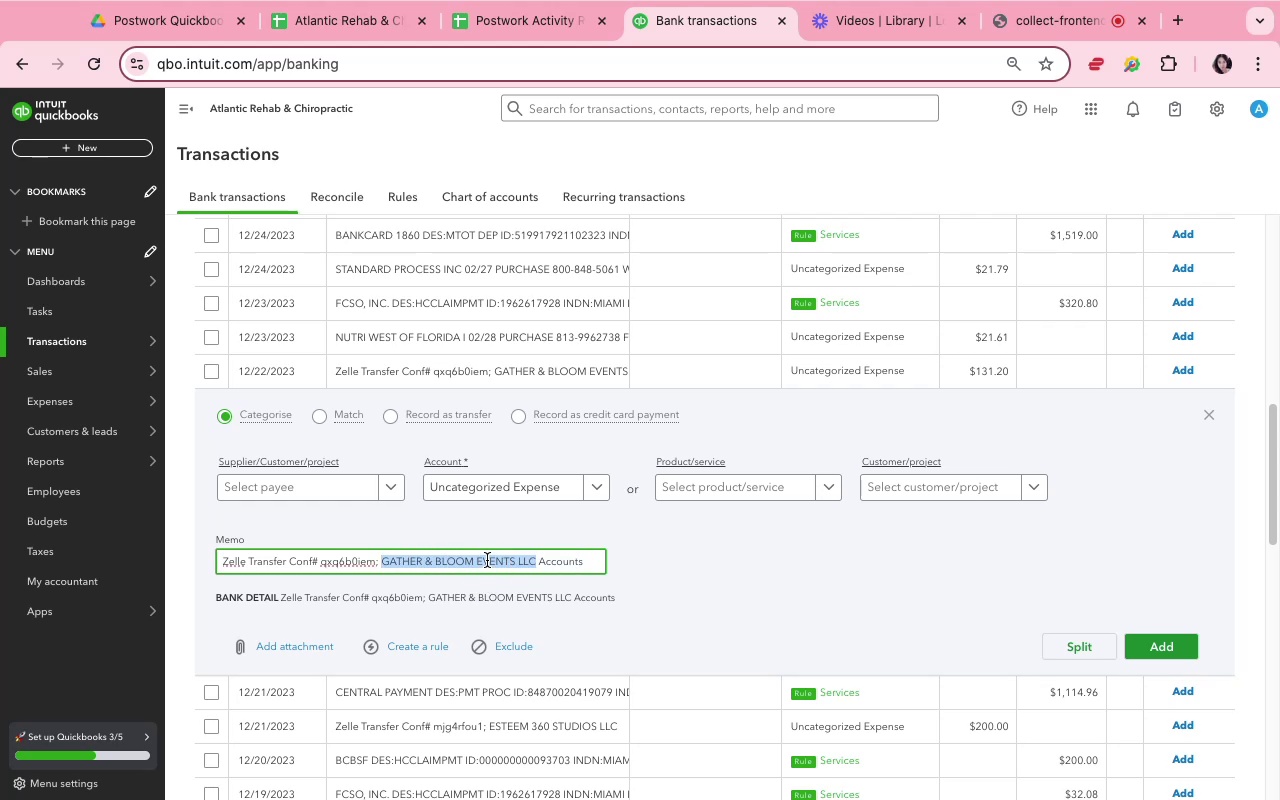 
wait(6.37)
 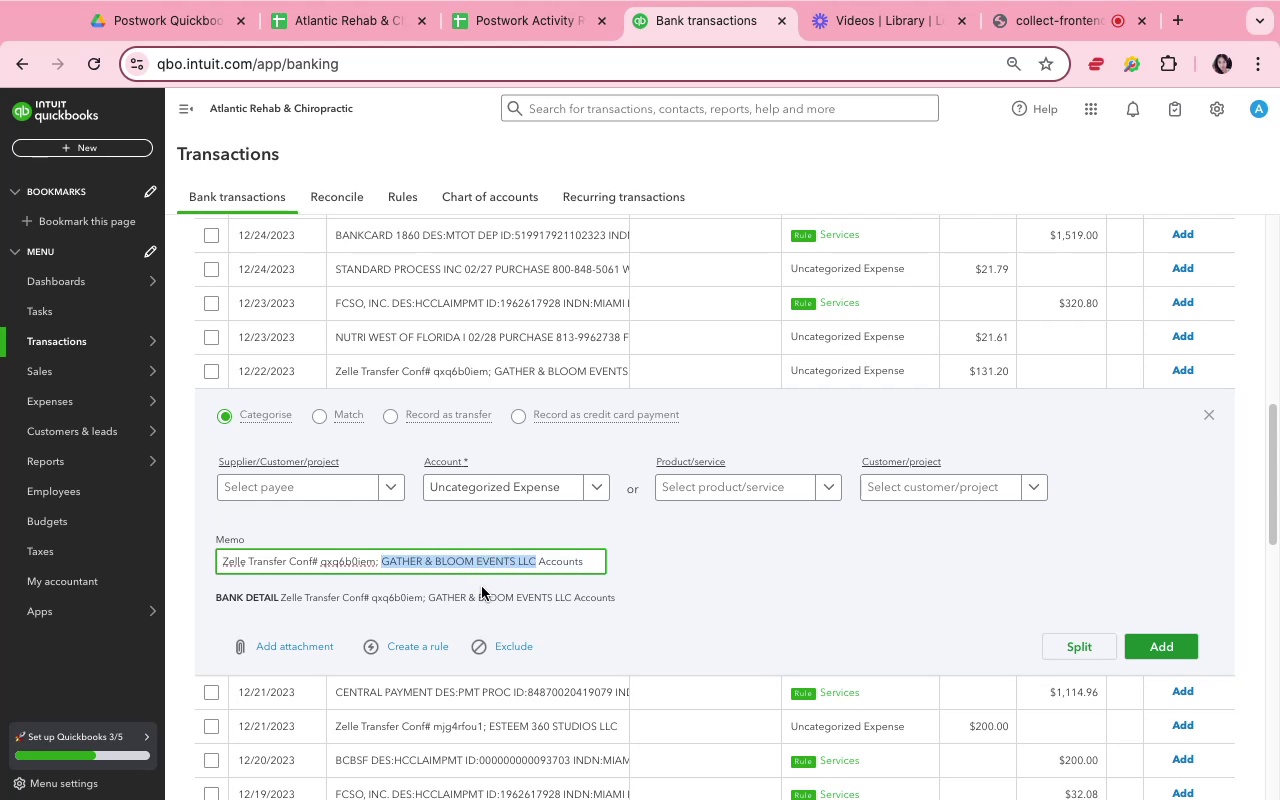 
key(Meta+CommandLeft)
 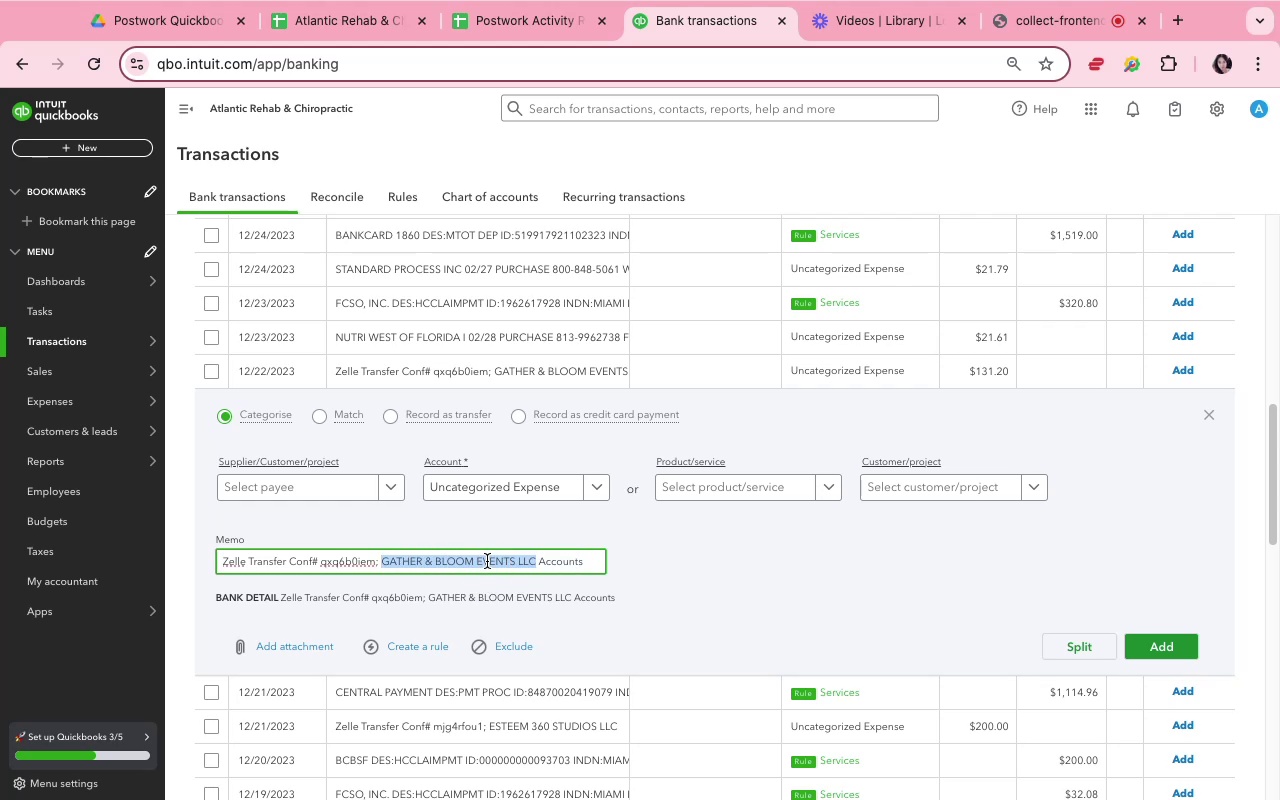 
key(Meta+C)
 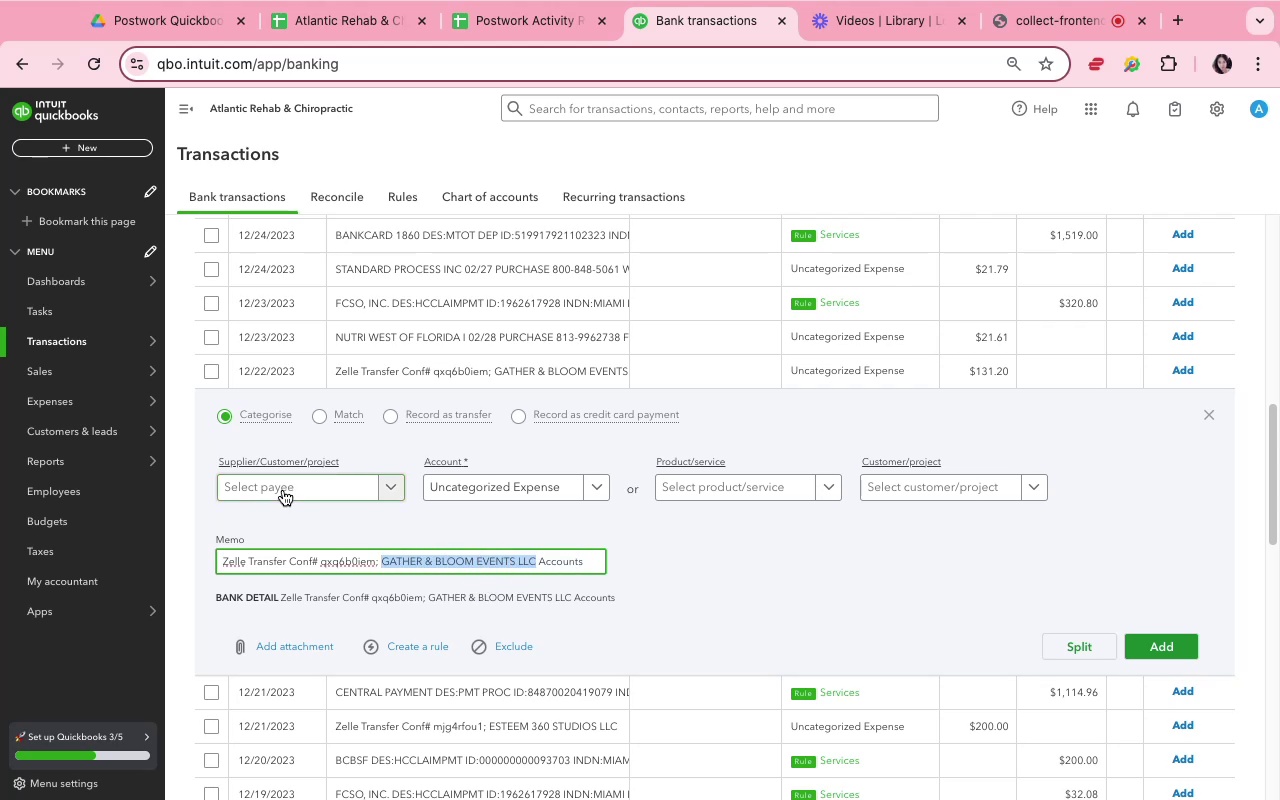 
left_click([283, 489])
 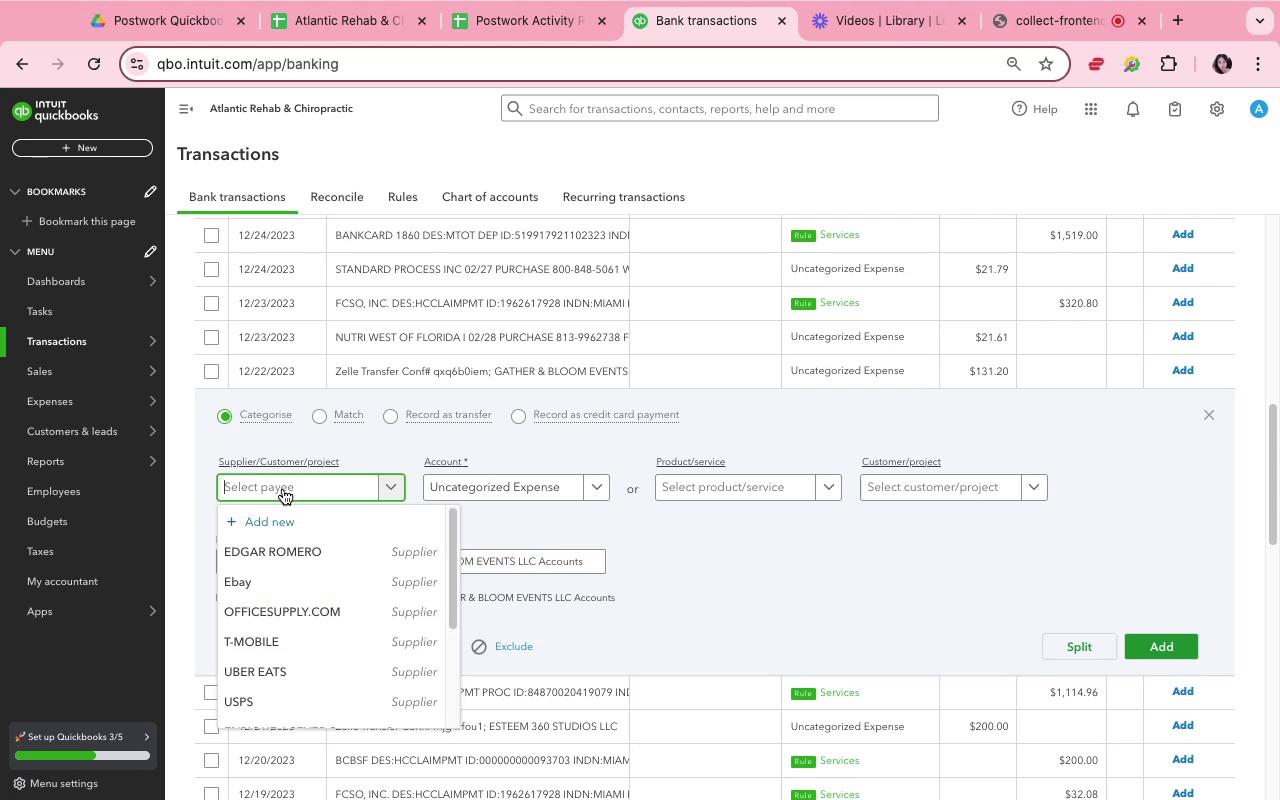 
key(Meta+V)
 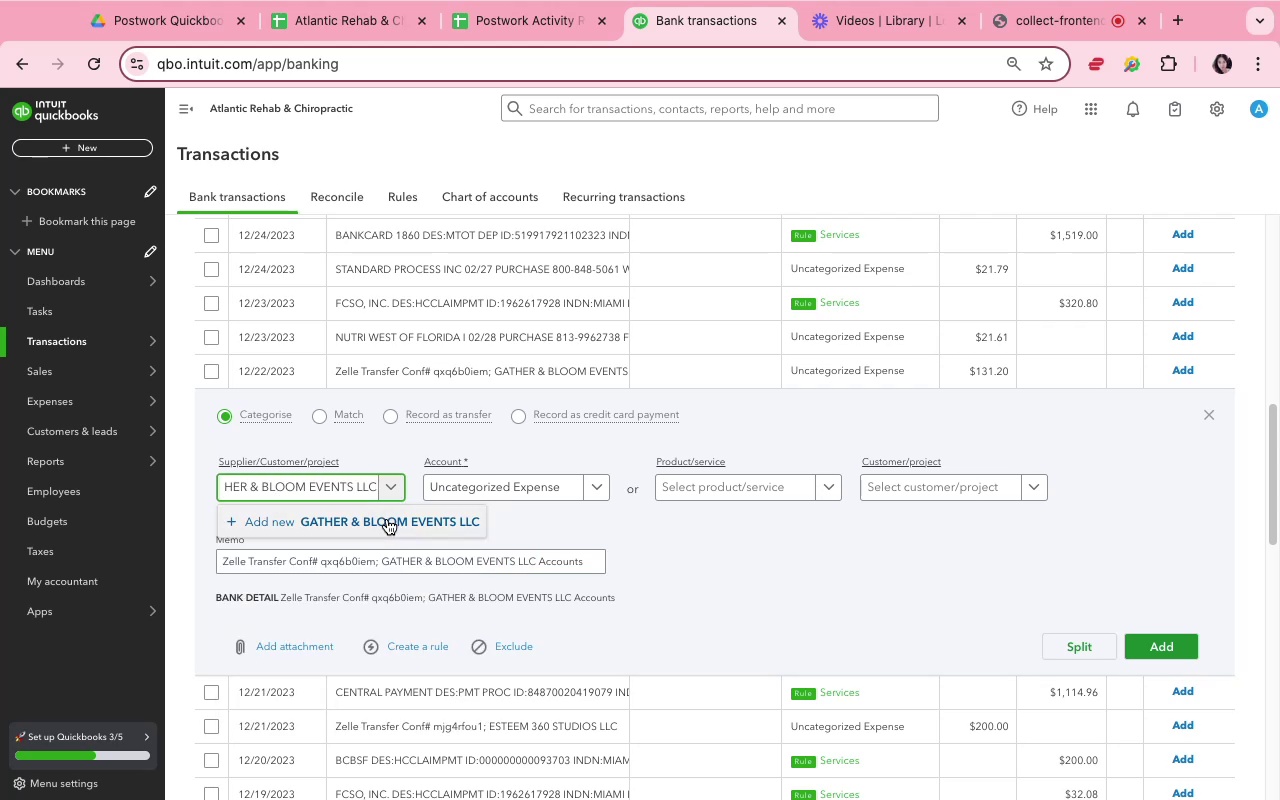 
left_click([387, 519])
 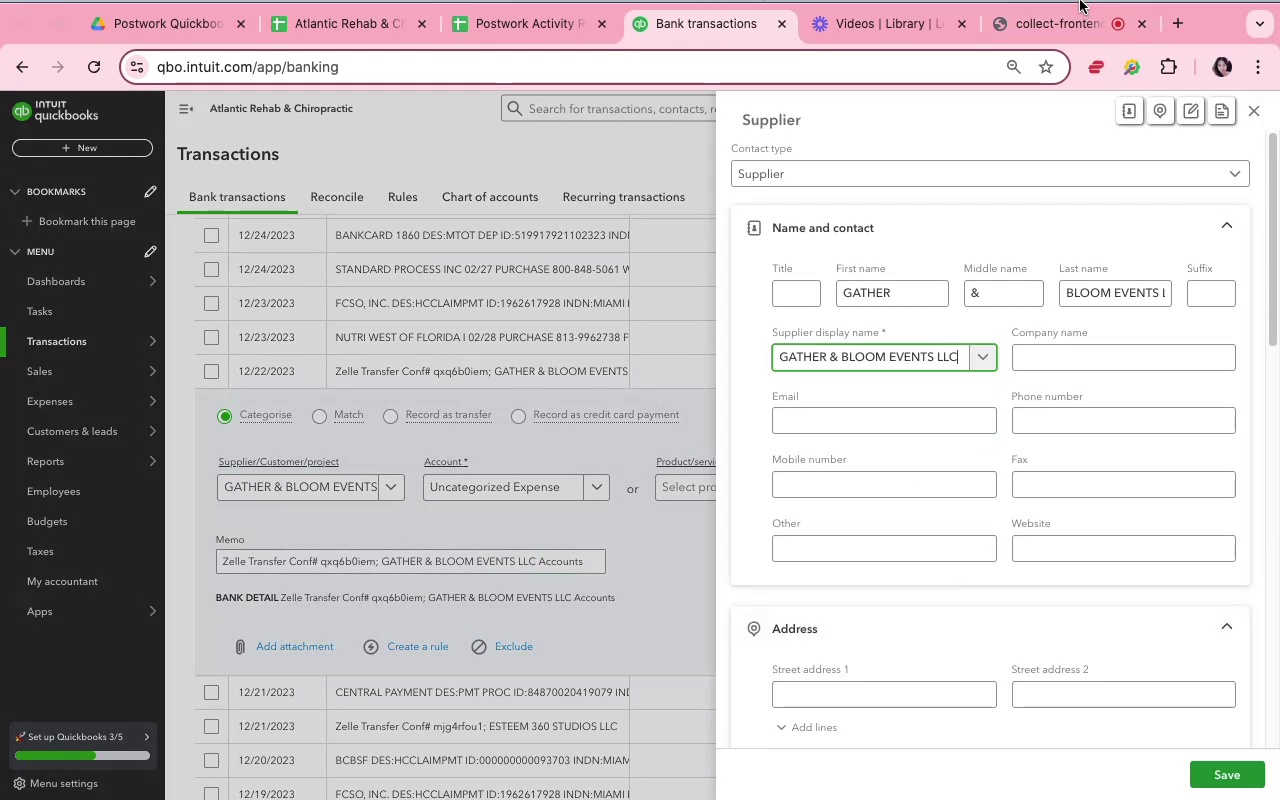 
wait(5.56)
 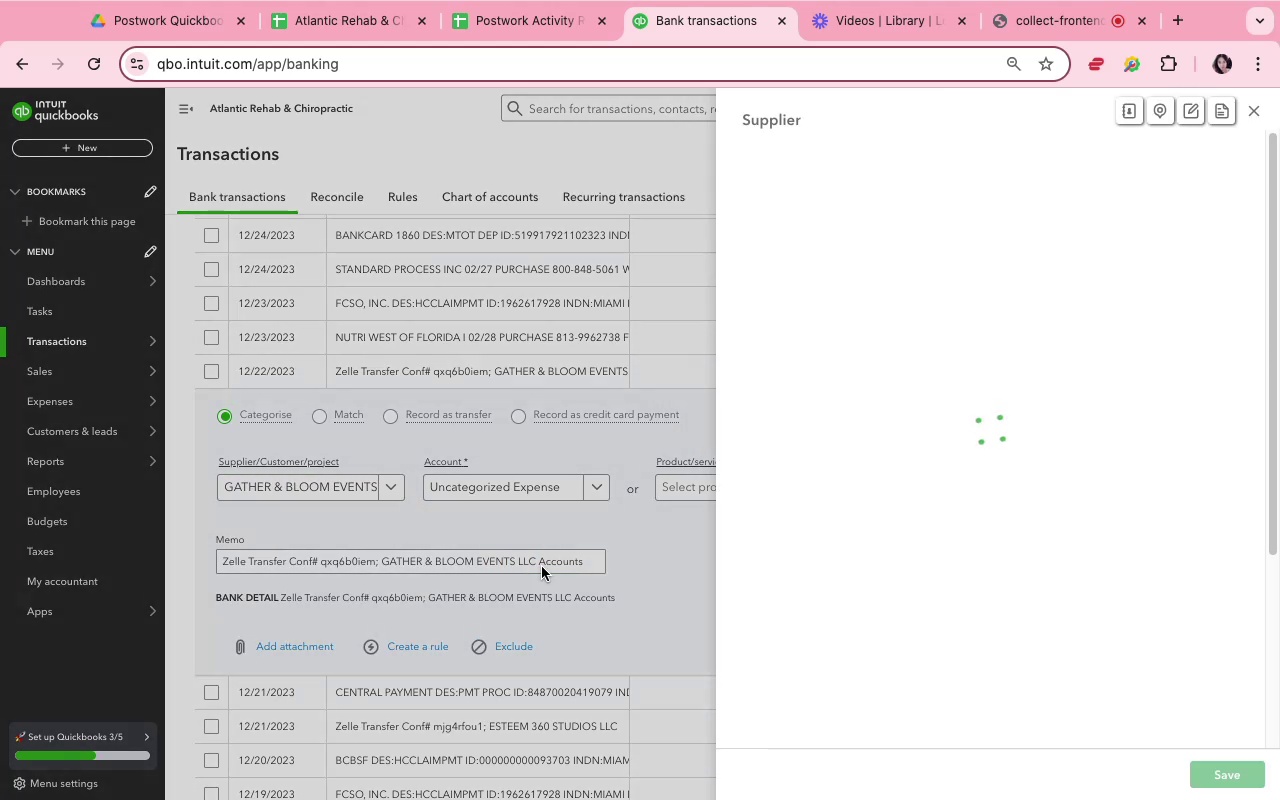 
left_click([1248, 778])
 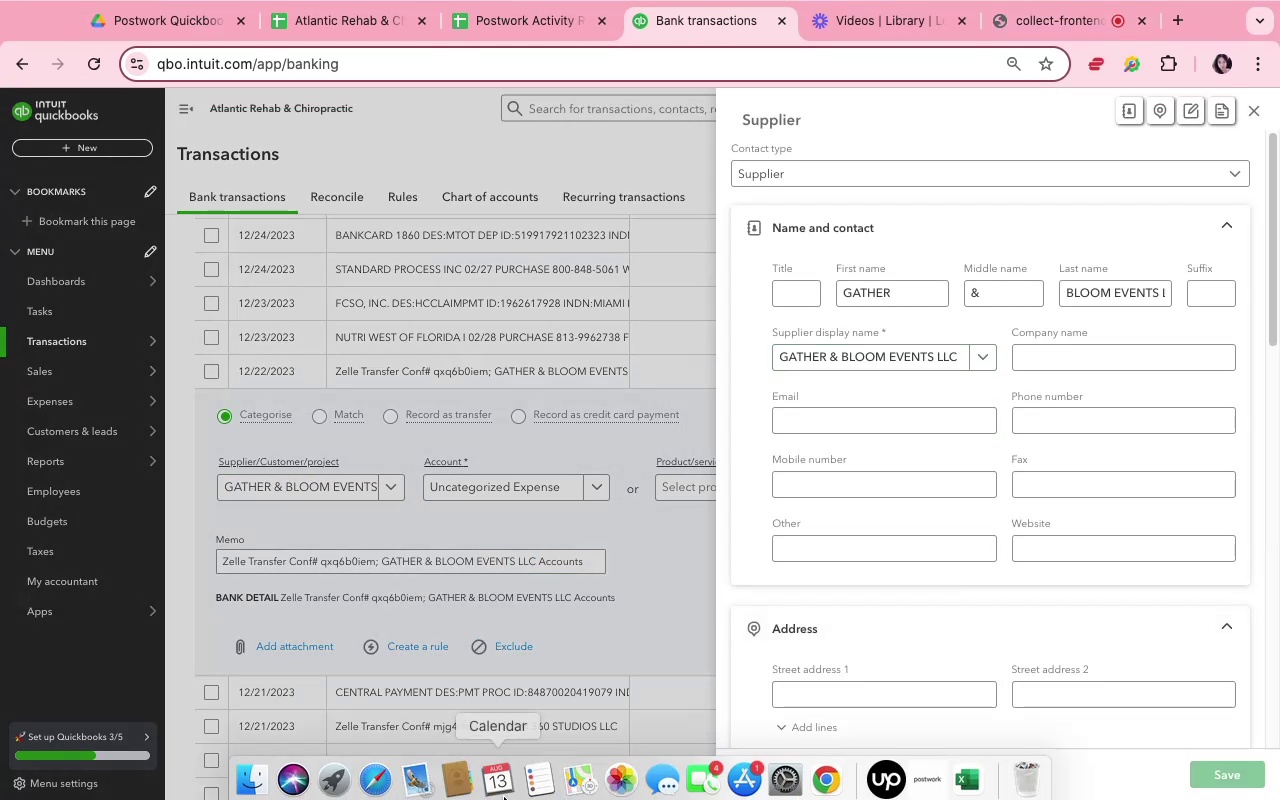 
mouse_move([509, 523])
 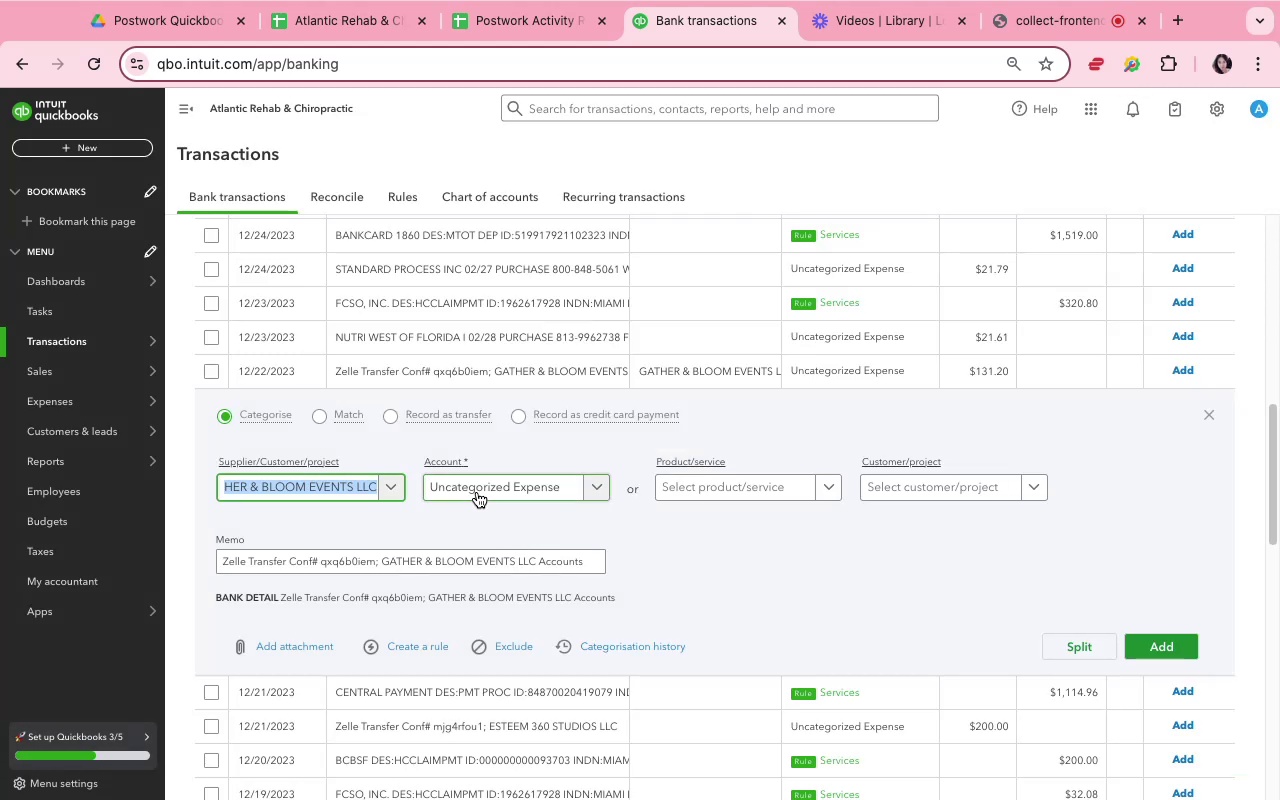 
left_click([477, 491])
 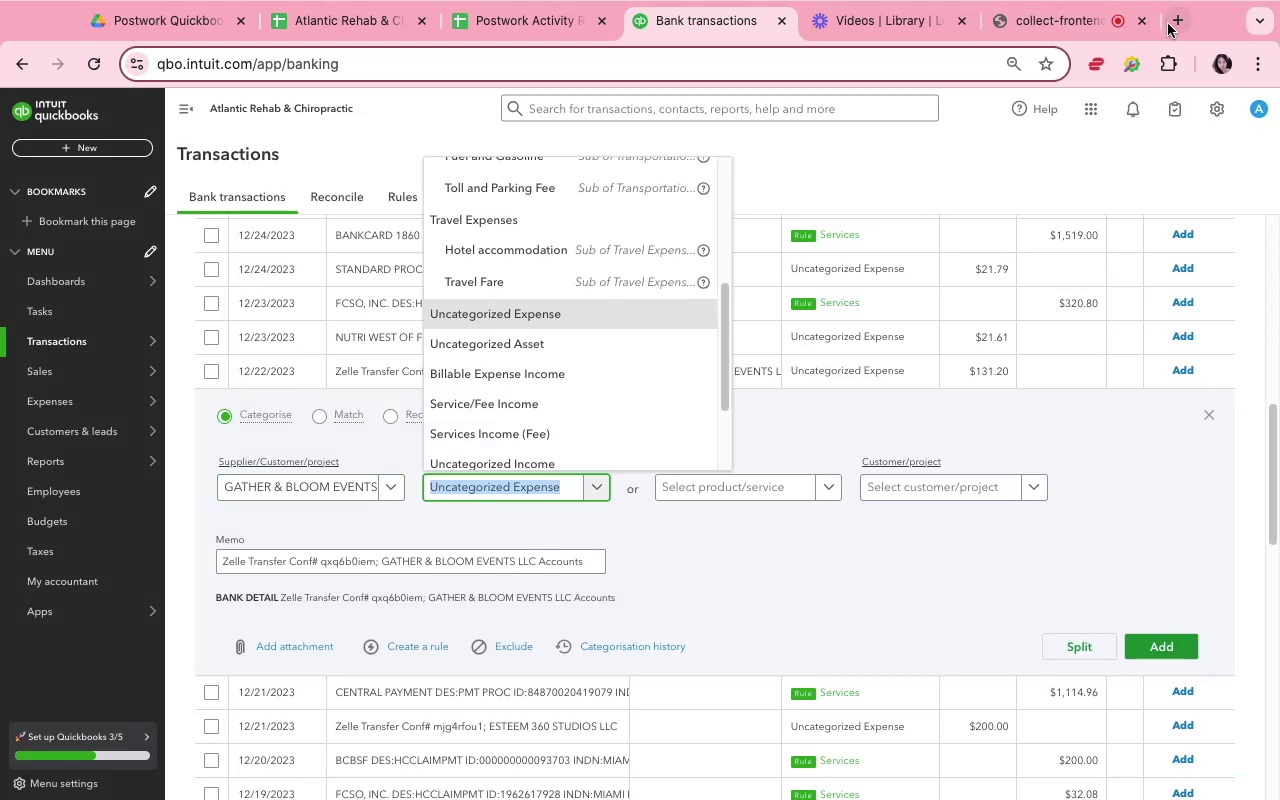 
wait(7.43)
 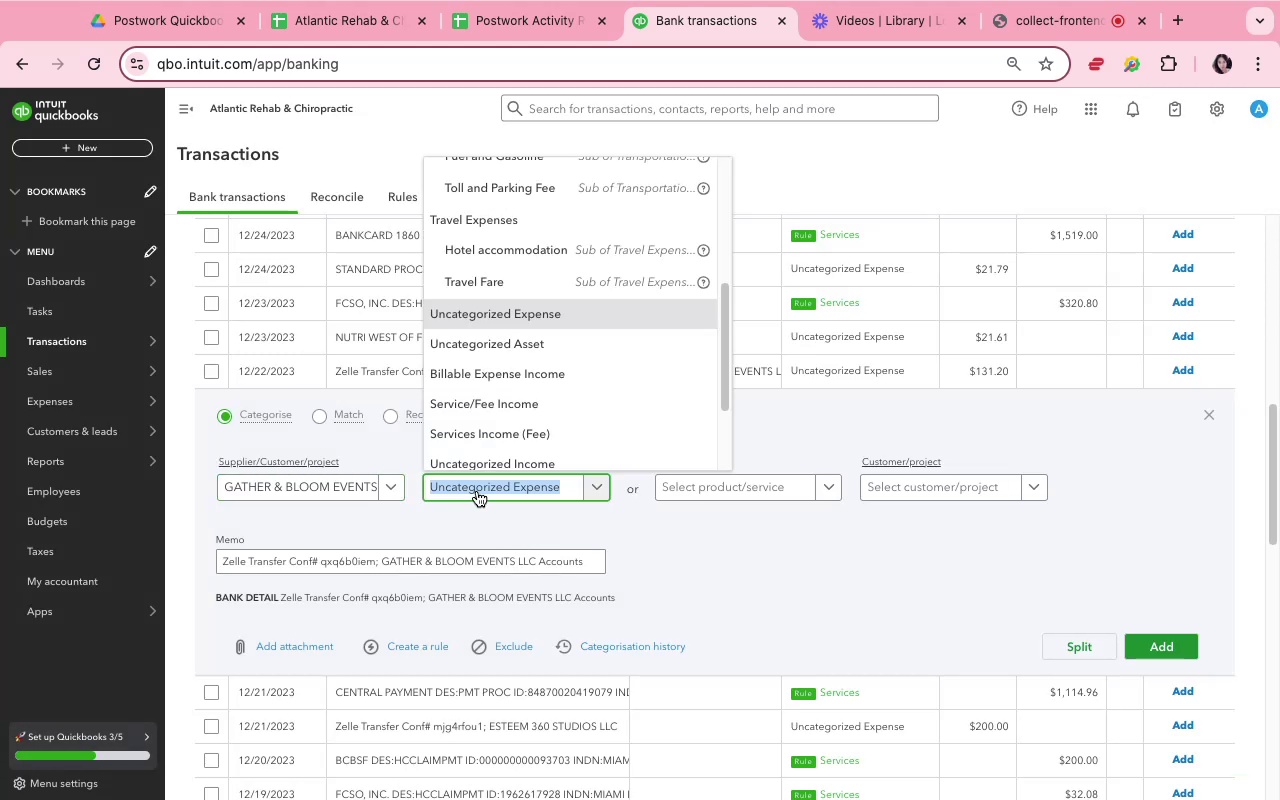 
left_click([436, 417])
 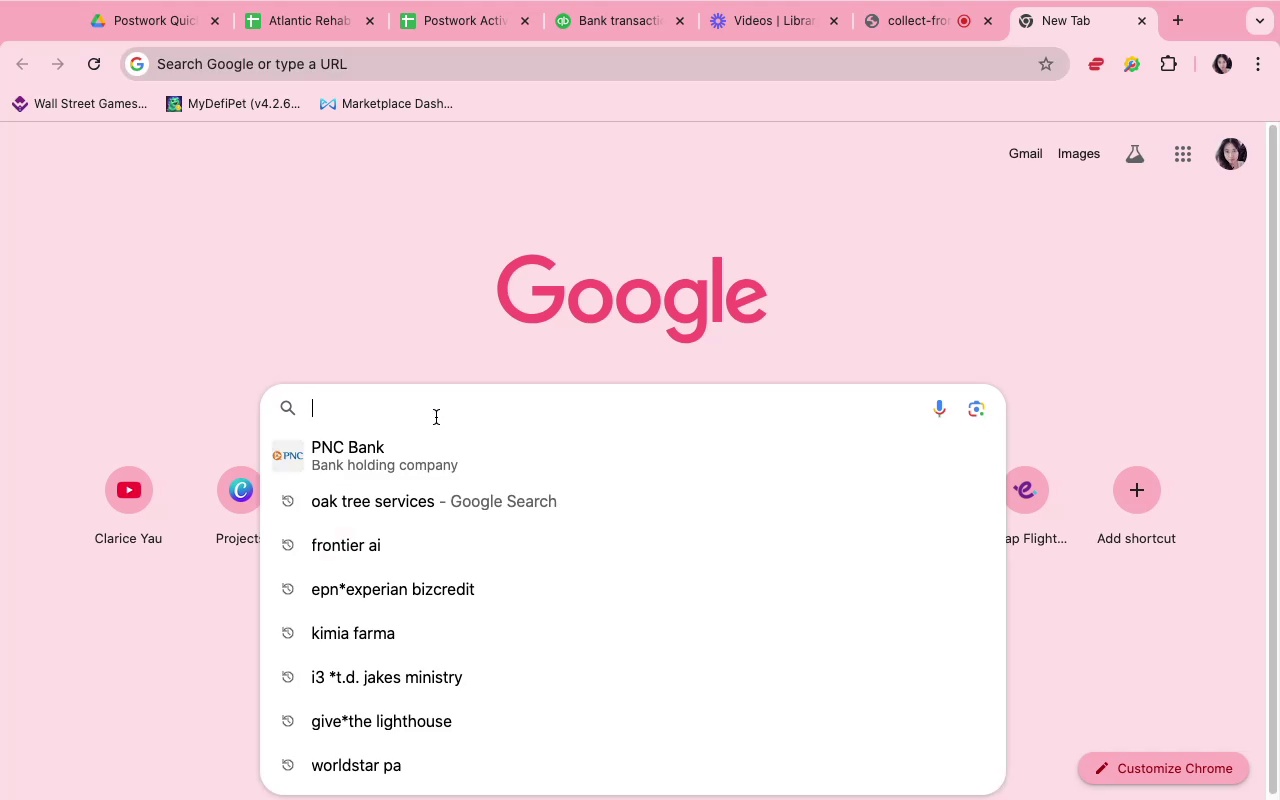 
key(Meta+V)
 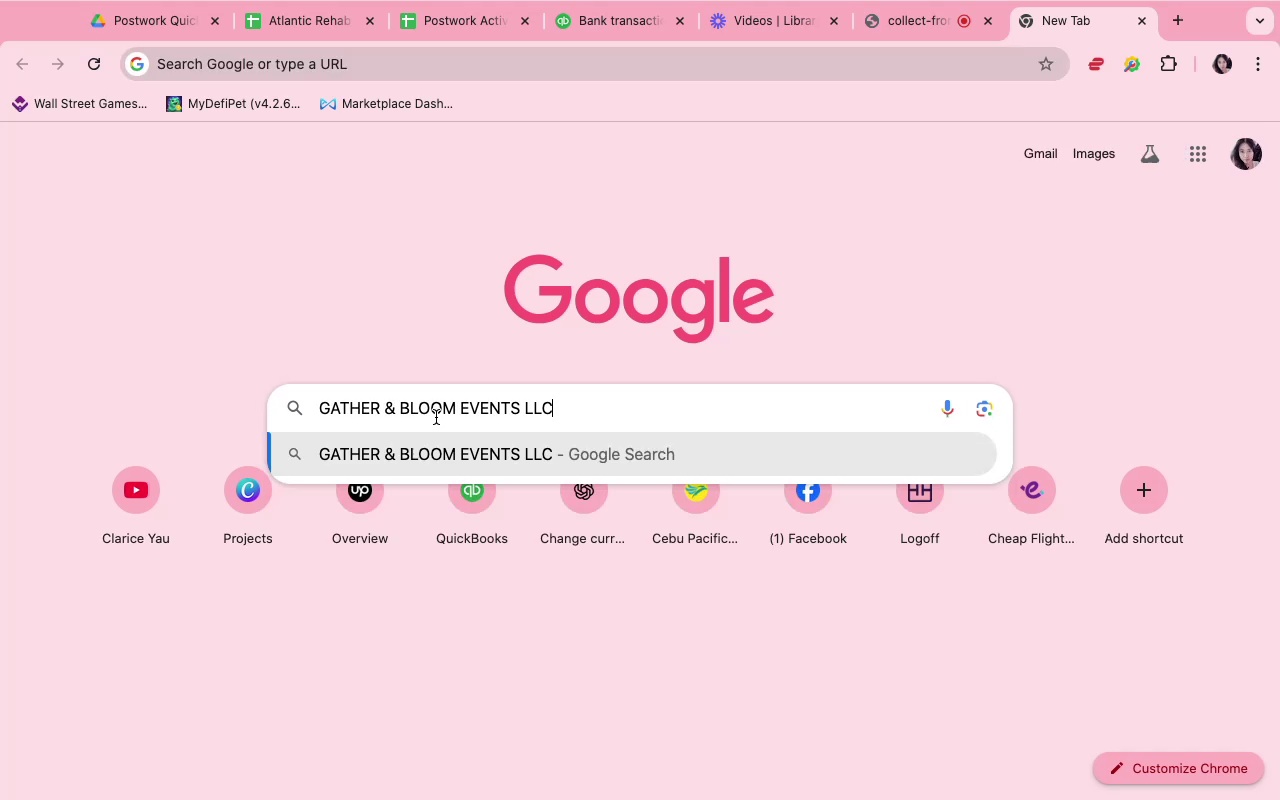 
key(Enter)
 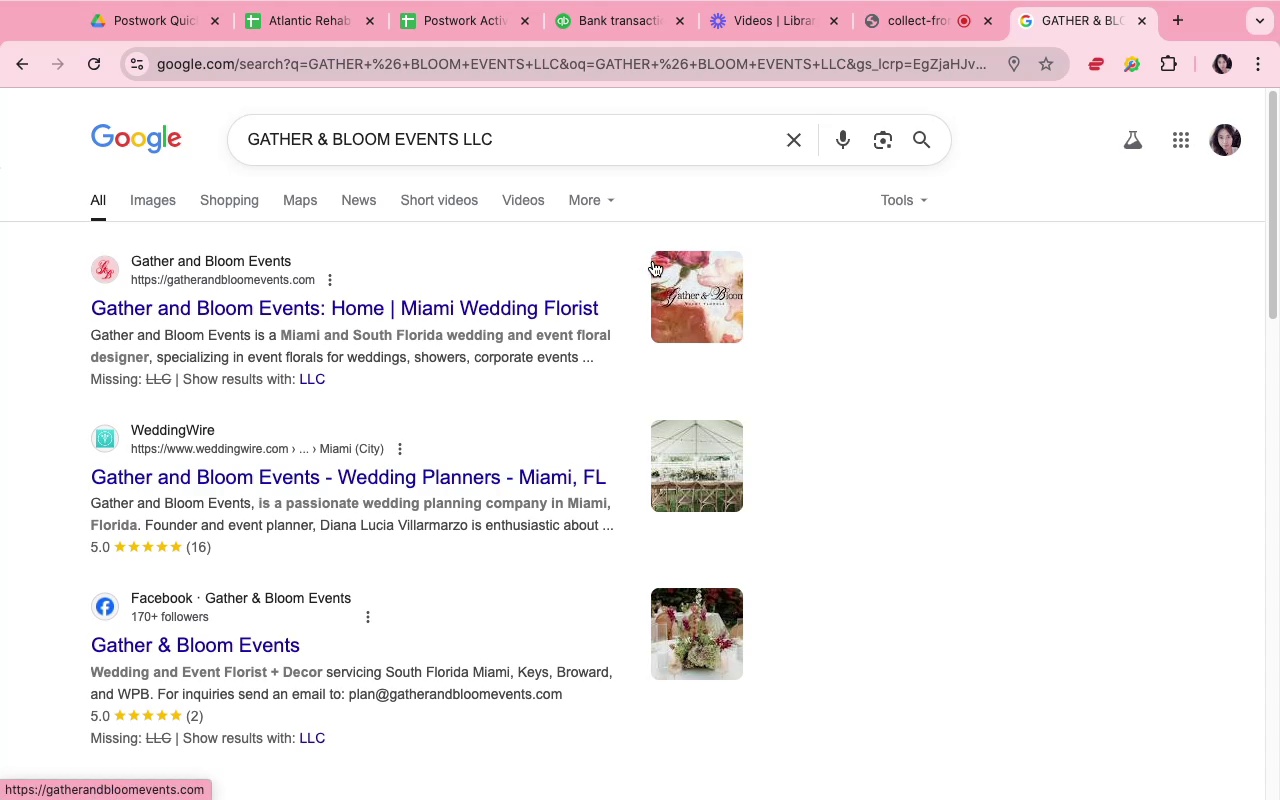 
wait(20.87)
 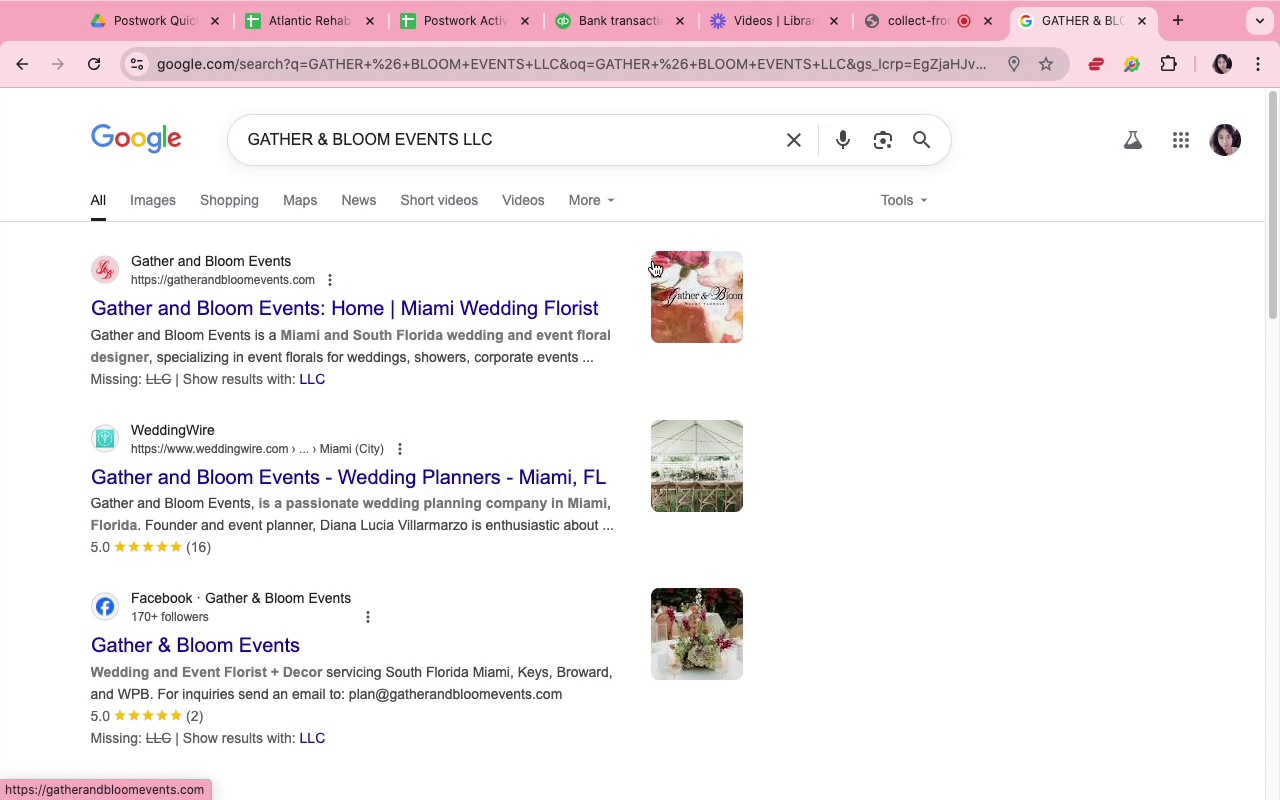 
mouse_move([429, 23])
 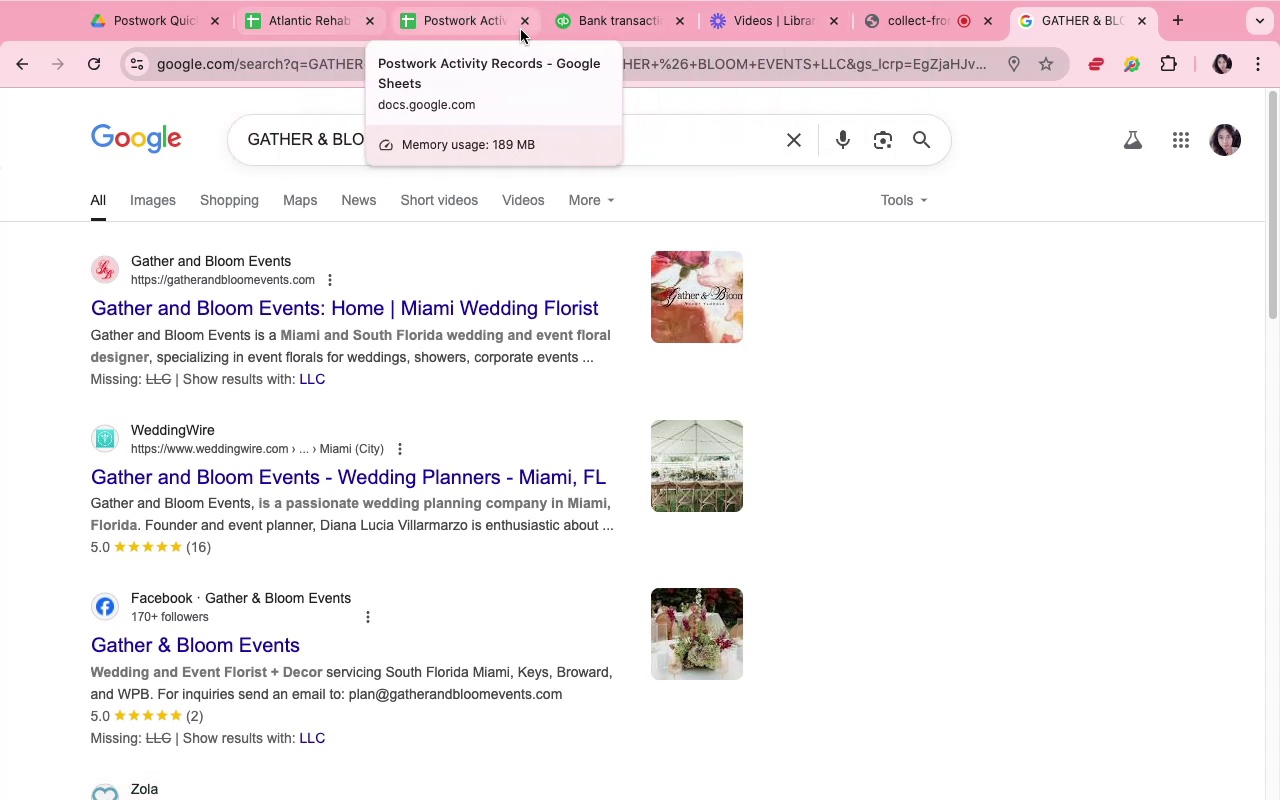 
left_click([570, 29])
 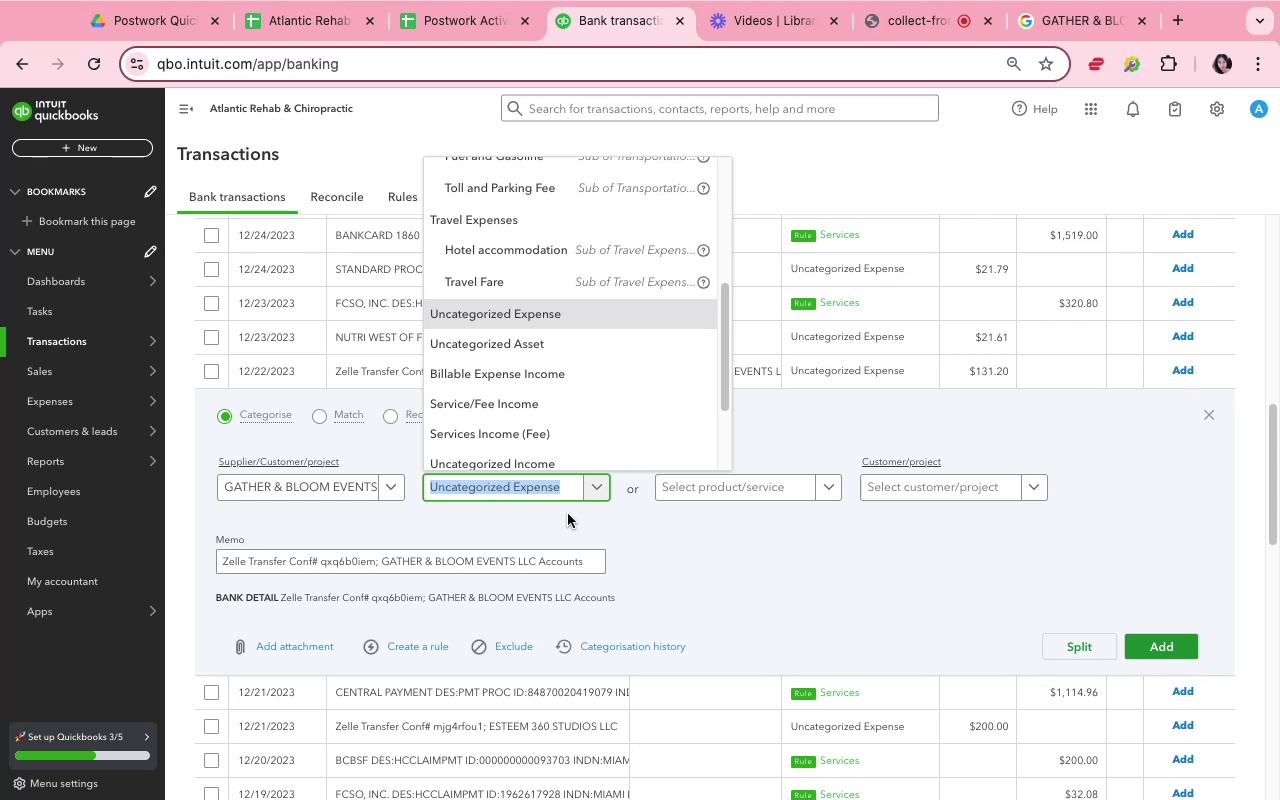 
wait(10.52)
 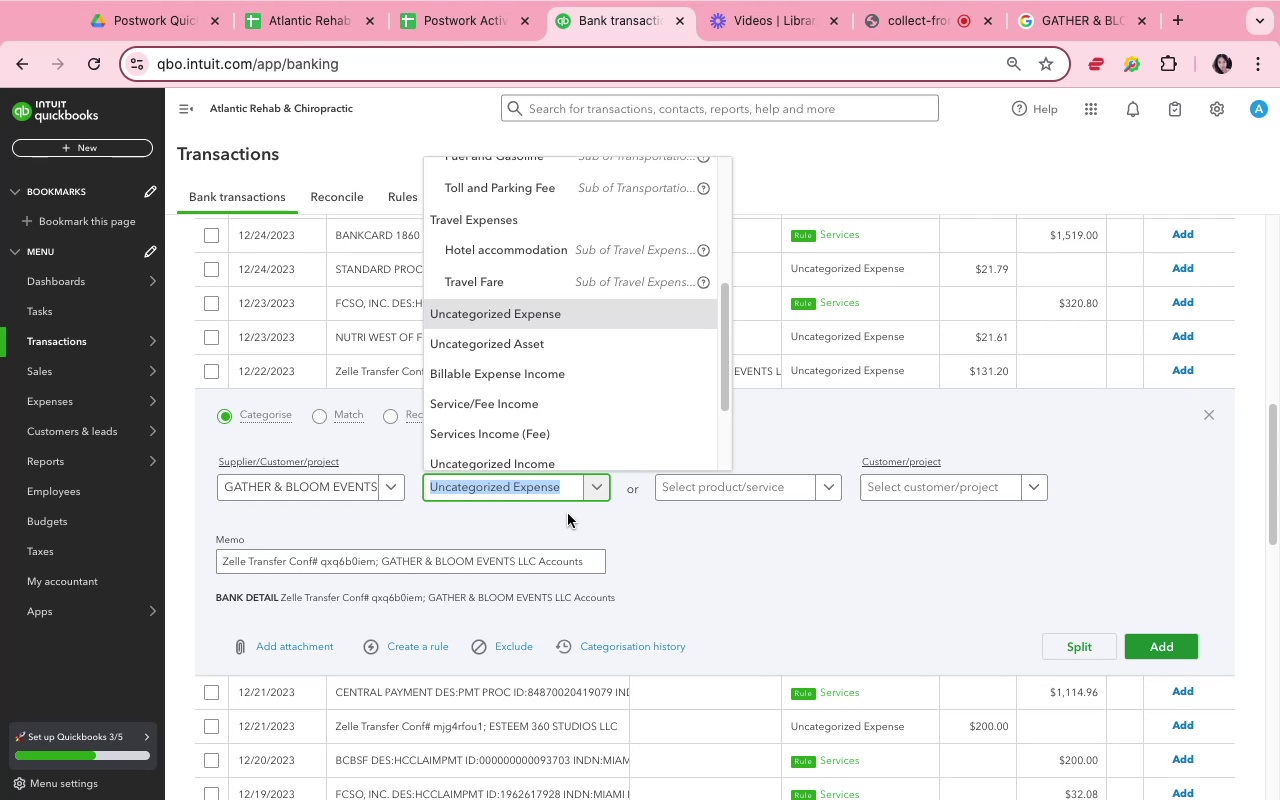 
scroll: coordinate [589, 421], scroll_direction: up, amount: 23.0
 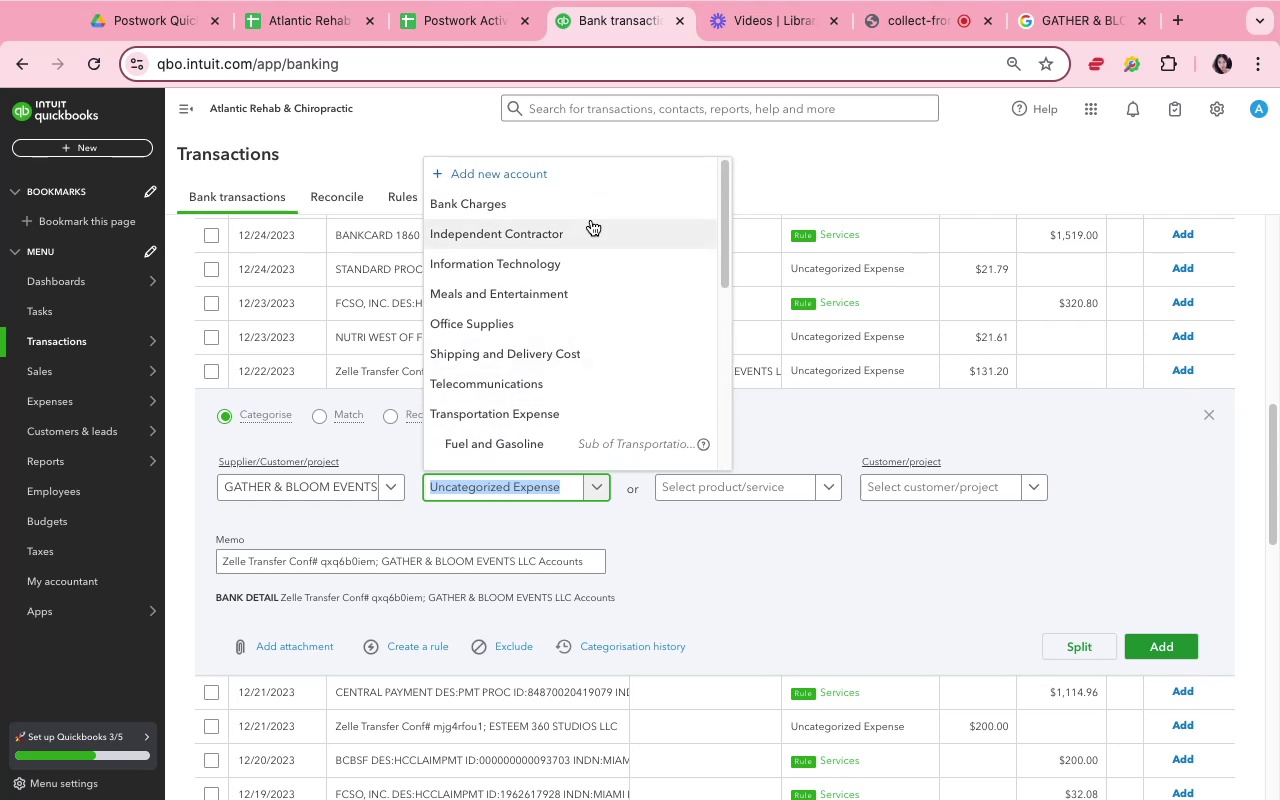 
left_click([592, 173])
 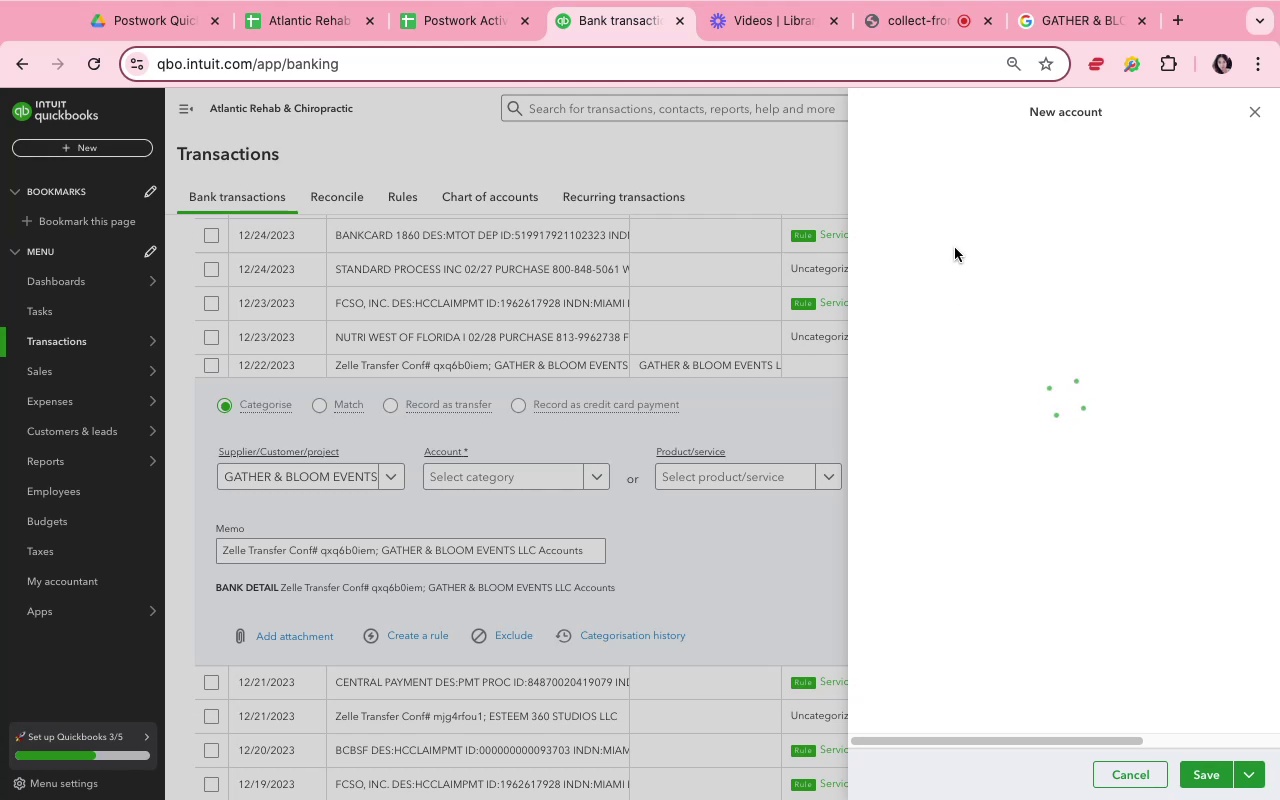 
left_click([941, 178])
 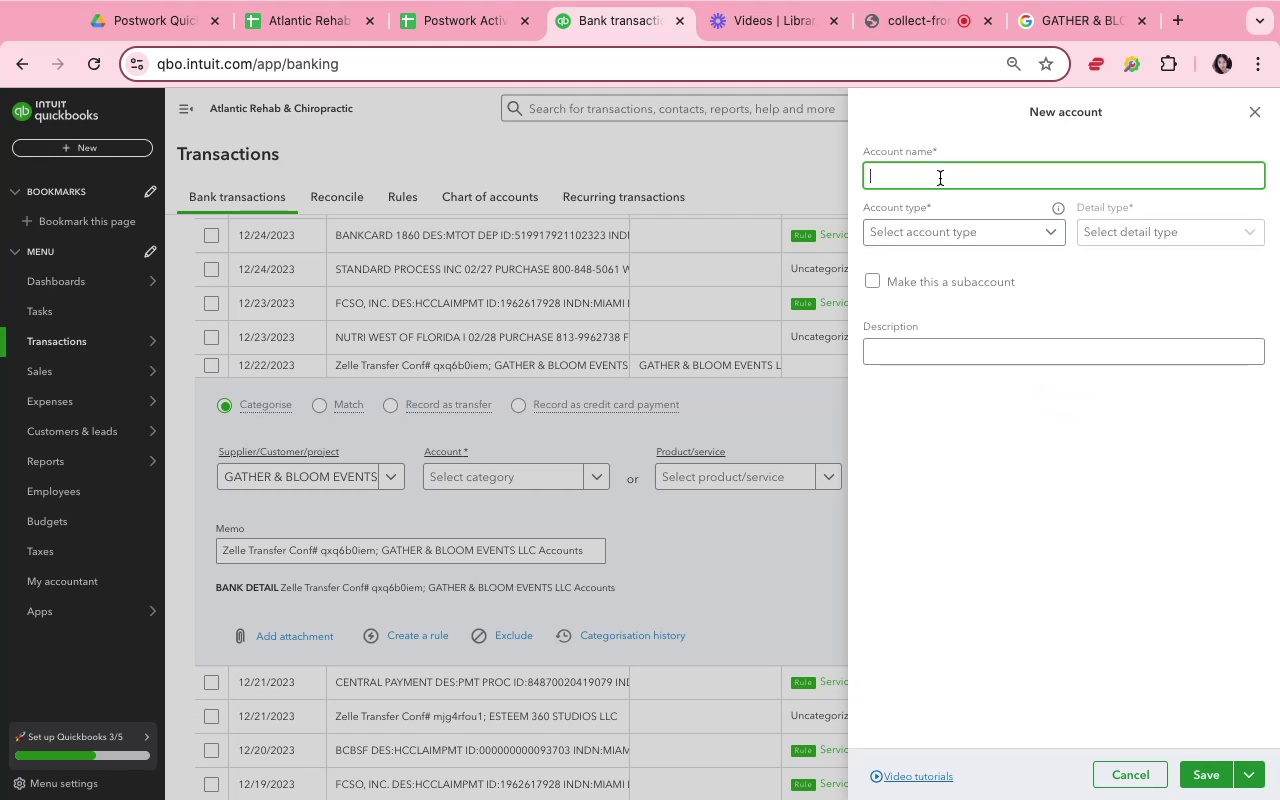 
type(Eents and Cnferene)
 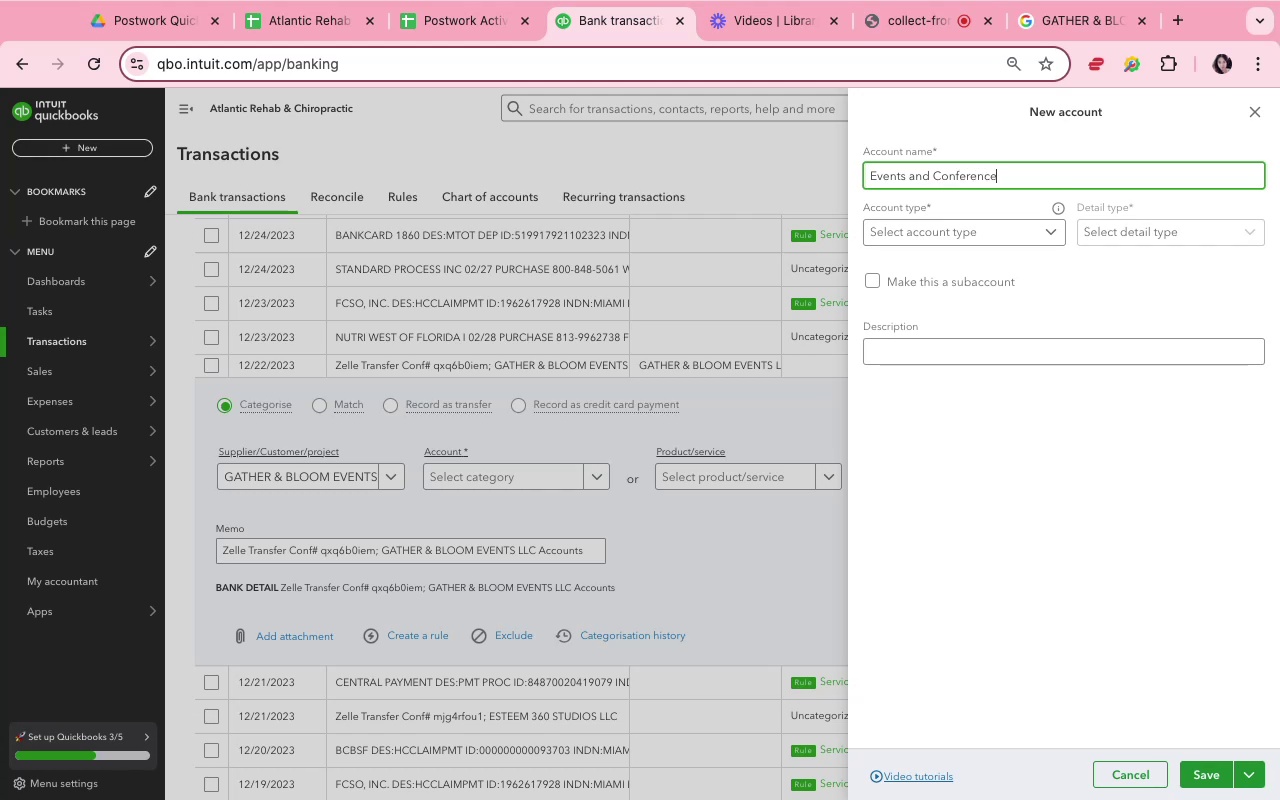 
hold_key(key=V, duration=0.3)
 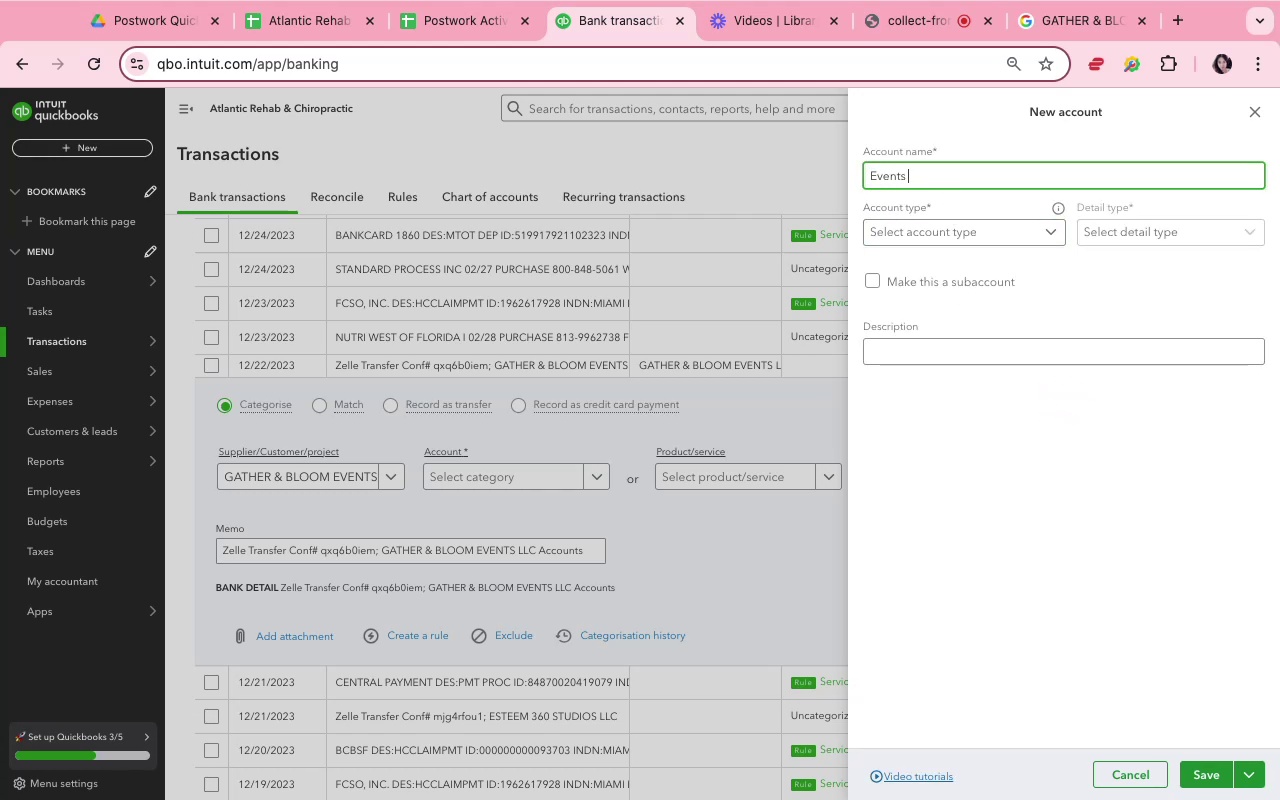 
hold_key(key=O, duration=0.34)
 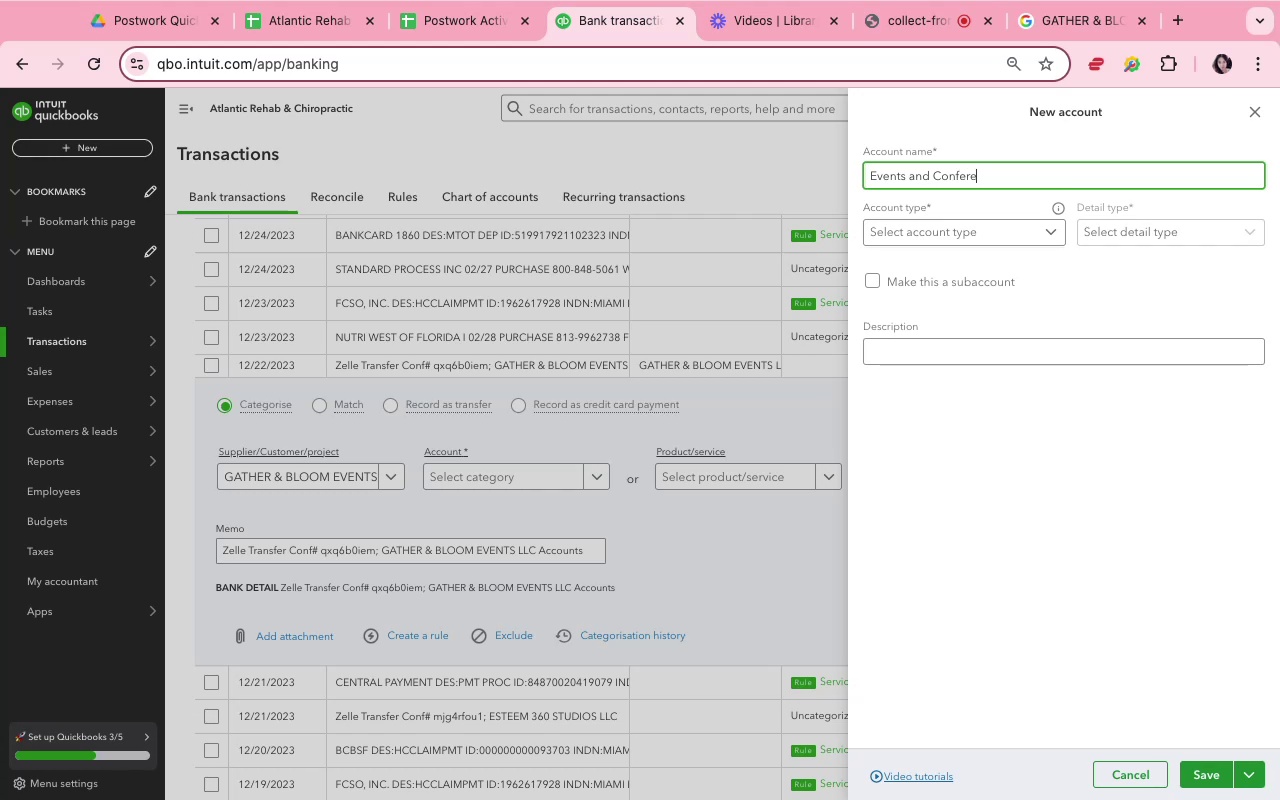 
hold_key(key=C, duration=0.37)
 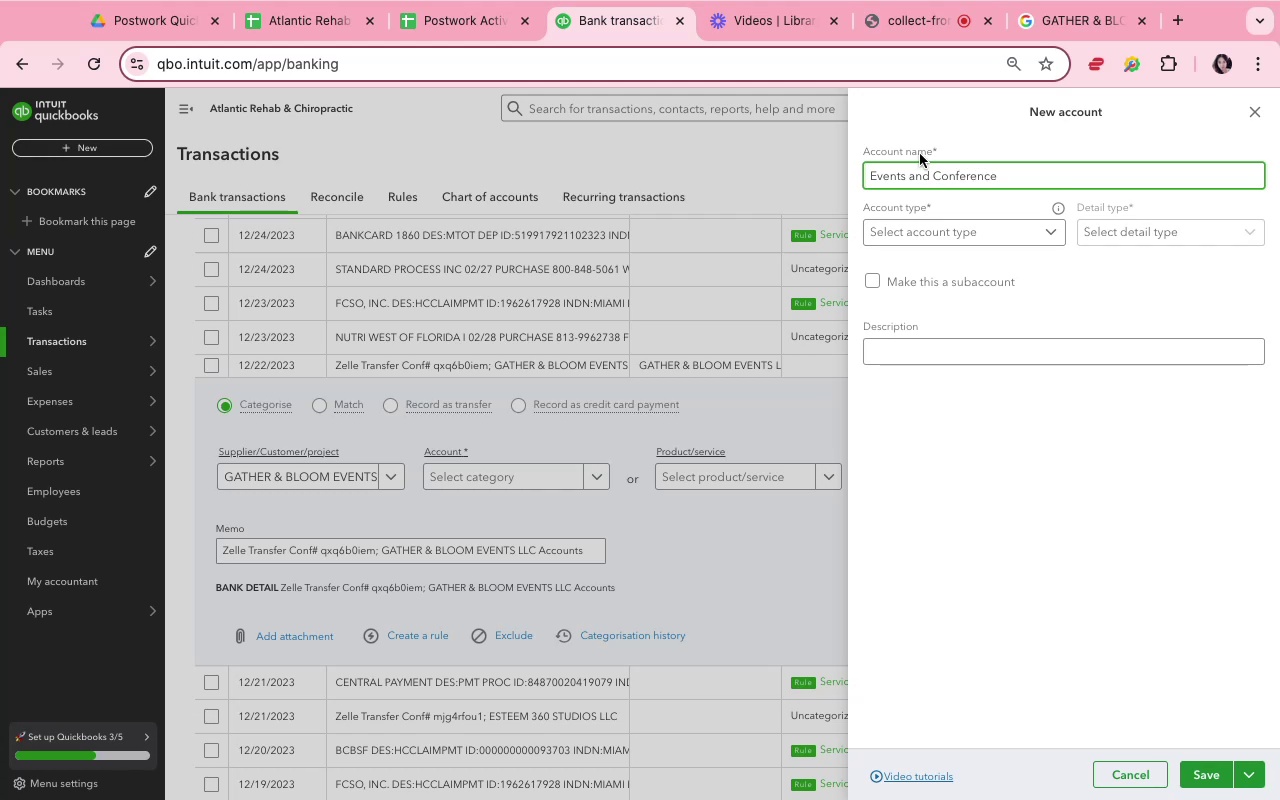 
left_click([941, 229])
 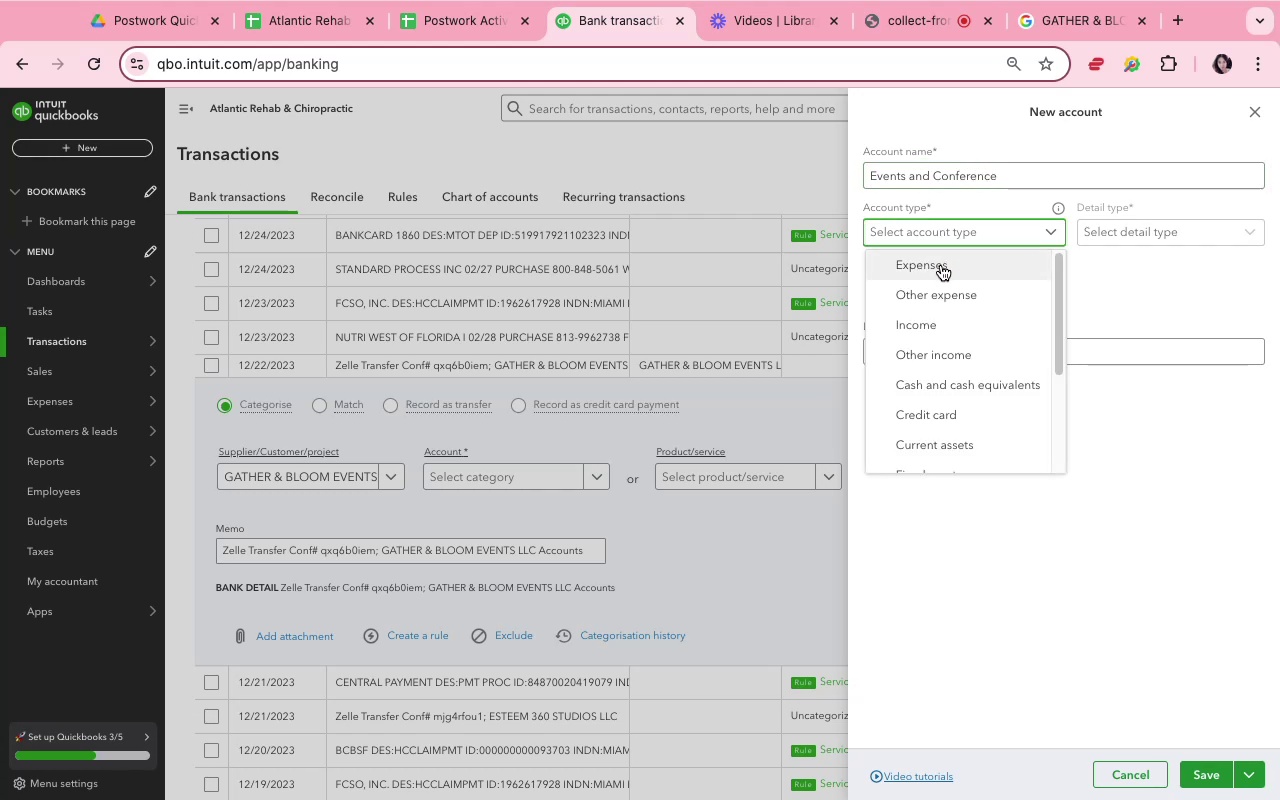 
left_click([941, 265])
 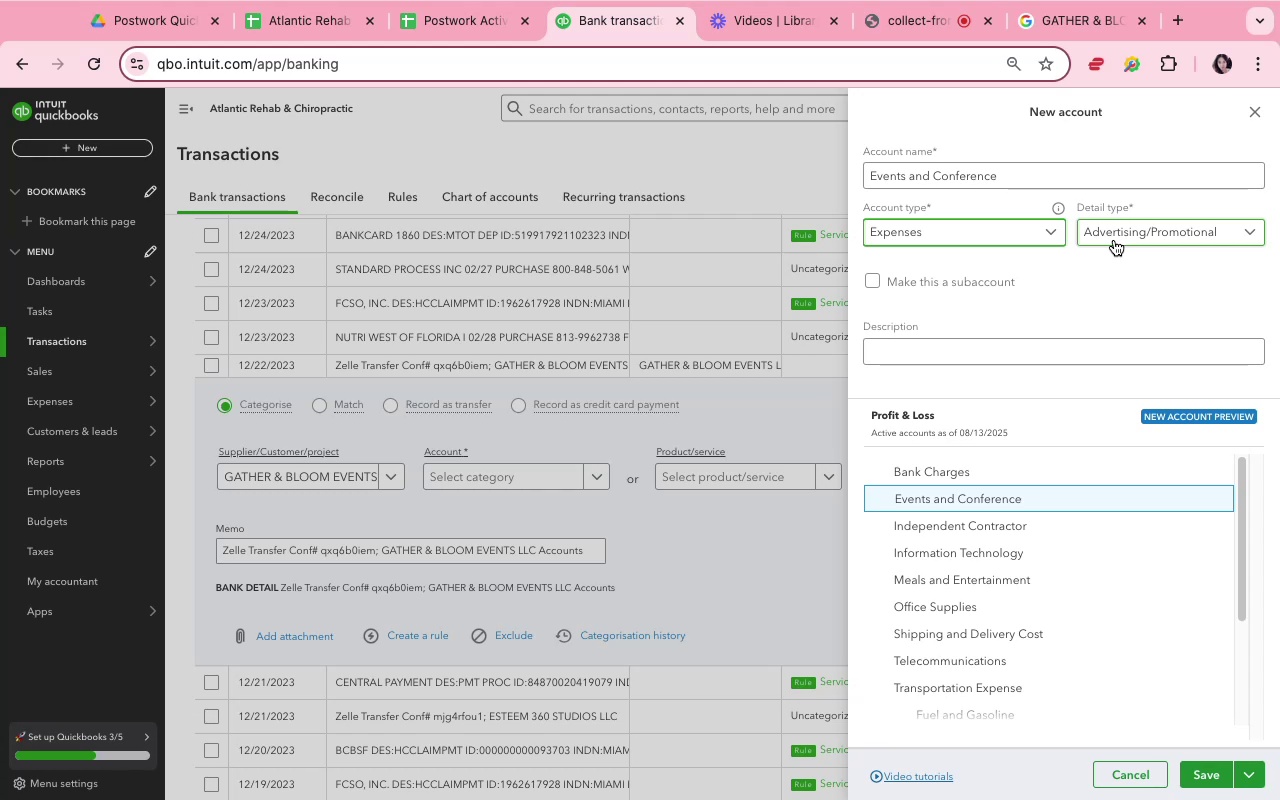 
wait(7.39)
 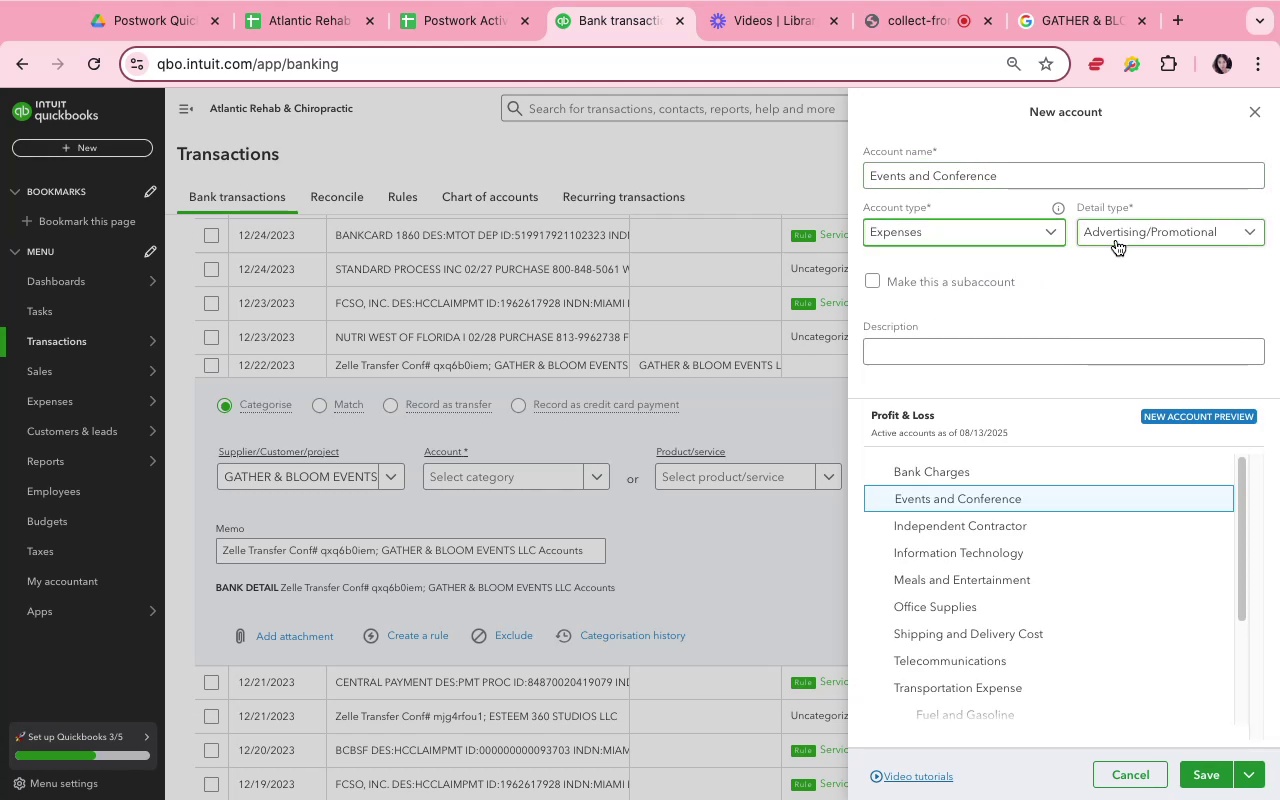 
left_click([1201, 775])
 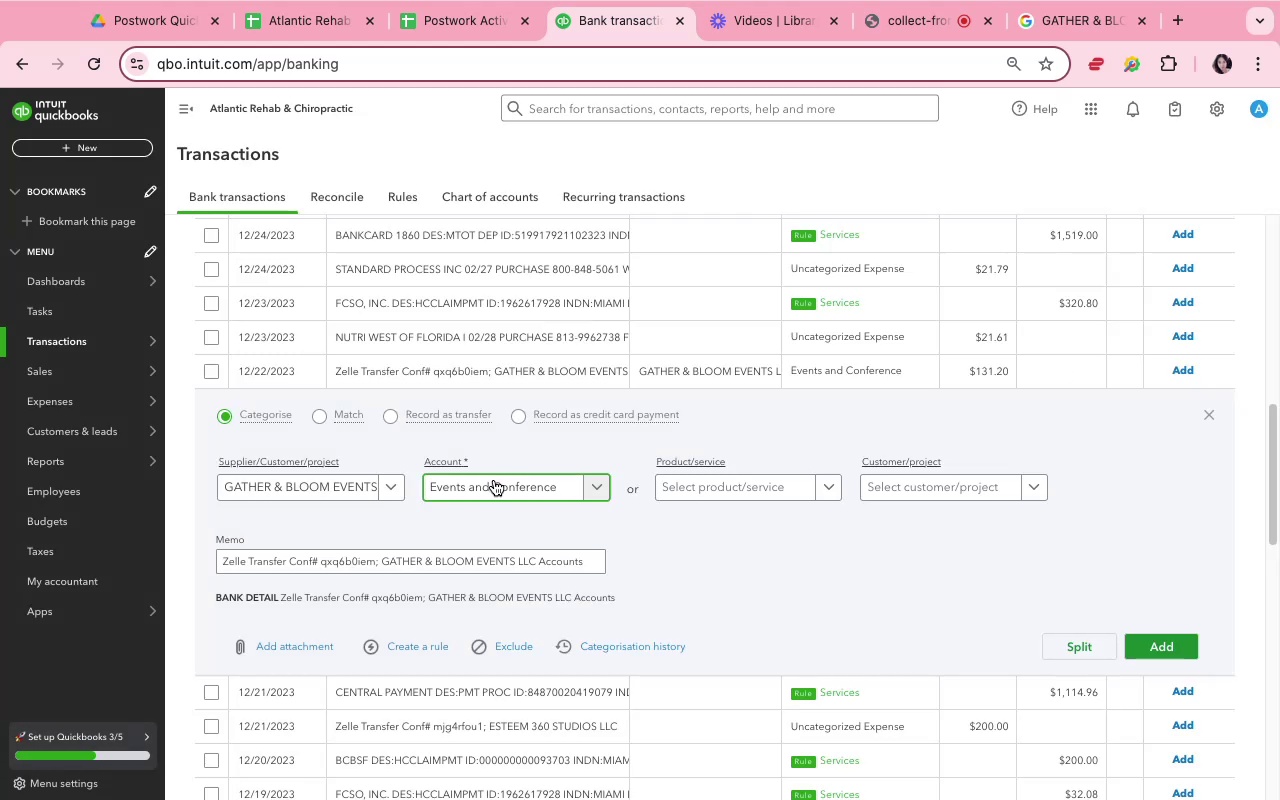 
wait(9.12)
 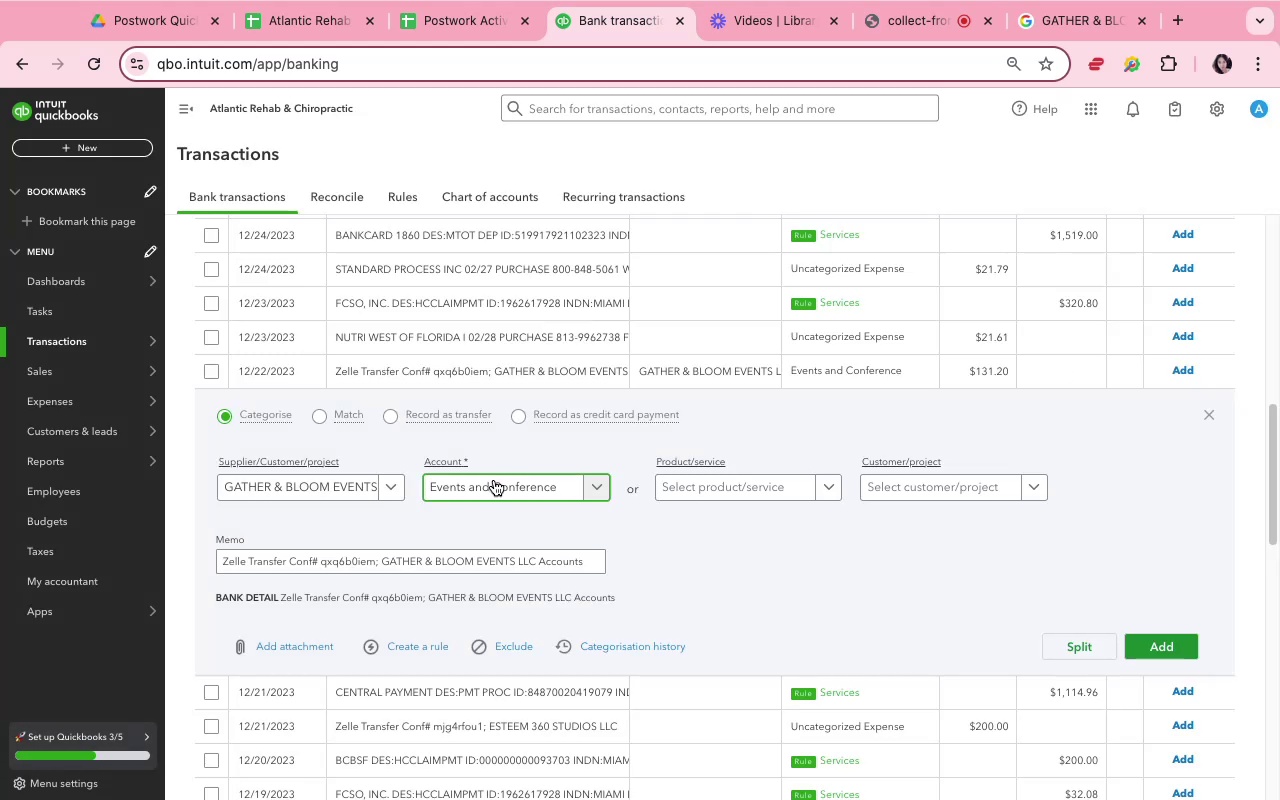 
left_click([497, 492])
 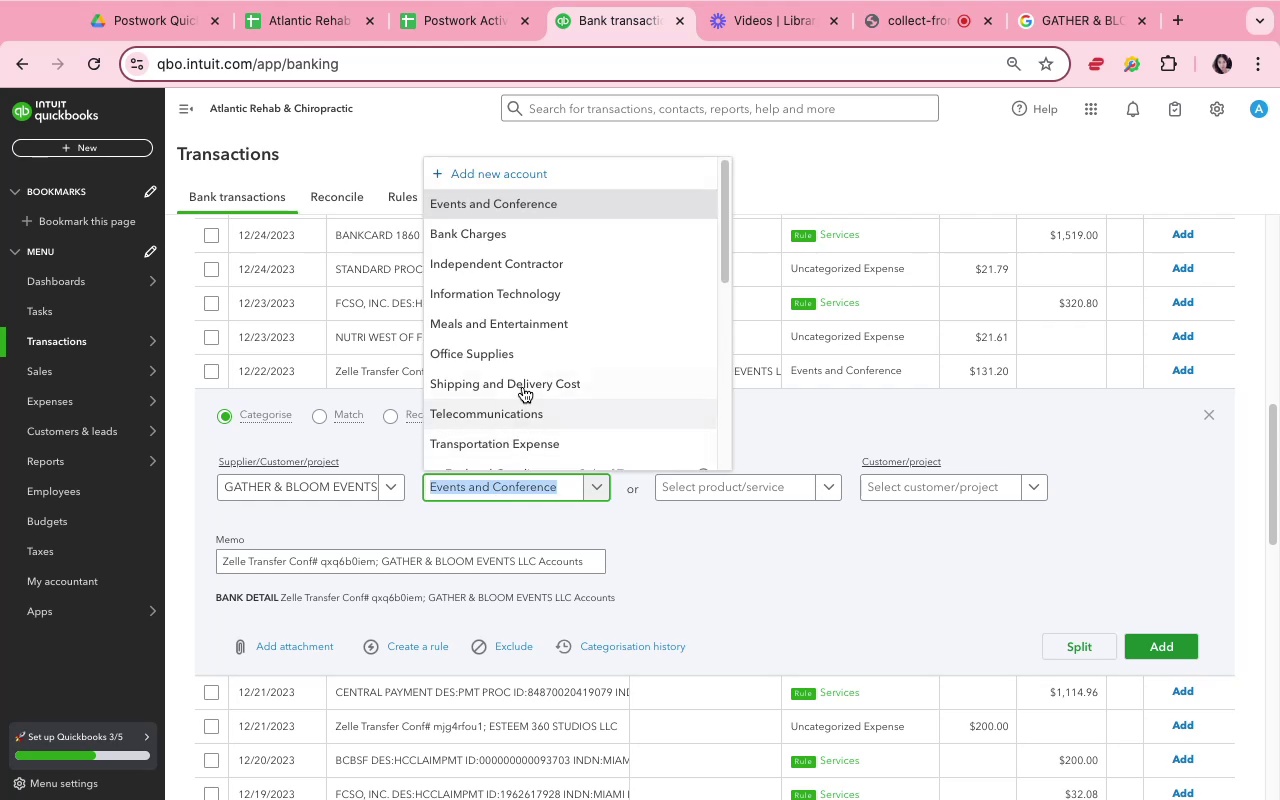 
left_click([526, 335])
 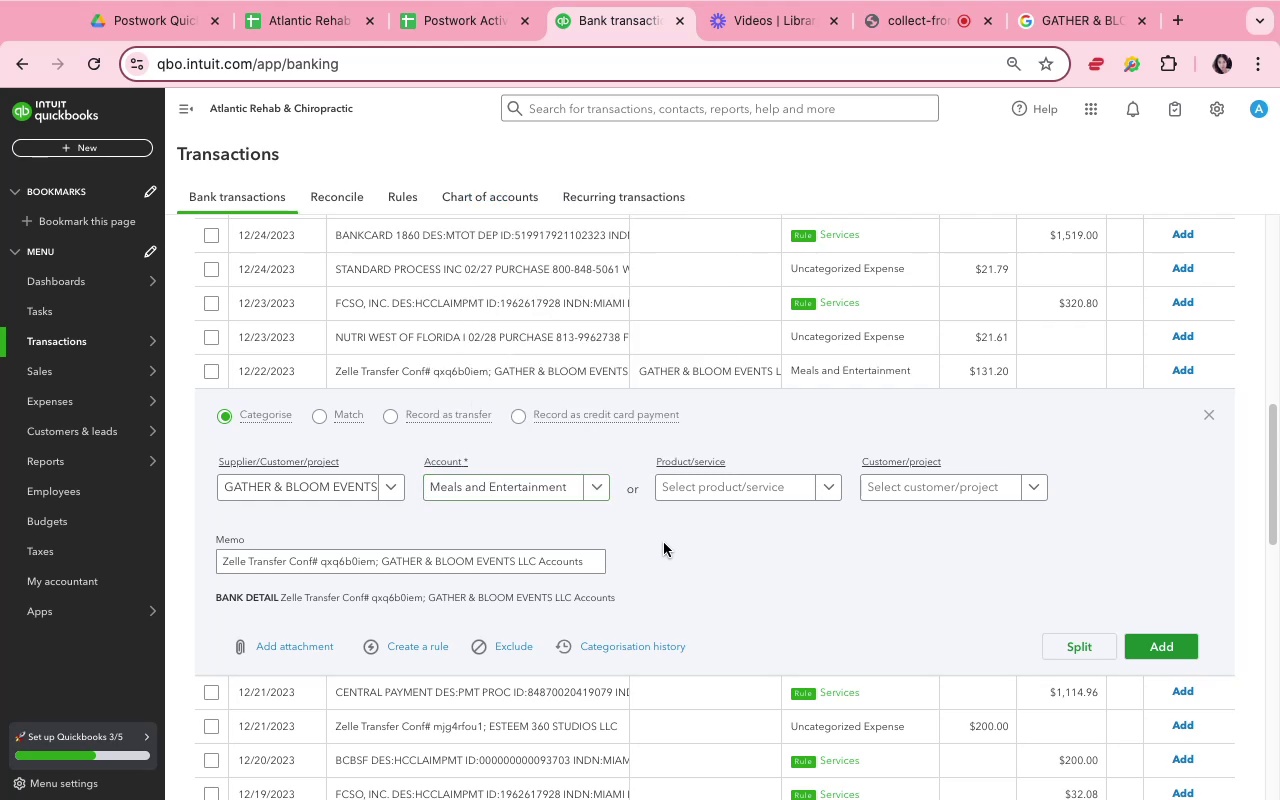 
left_click([397, 649])
 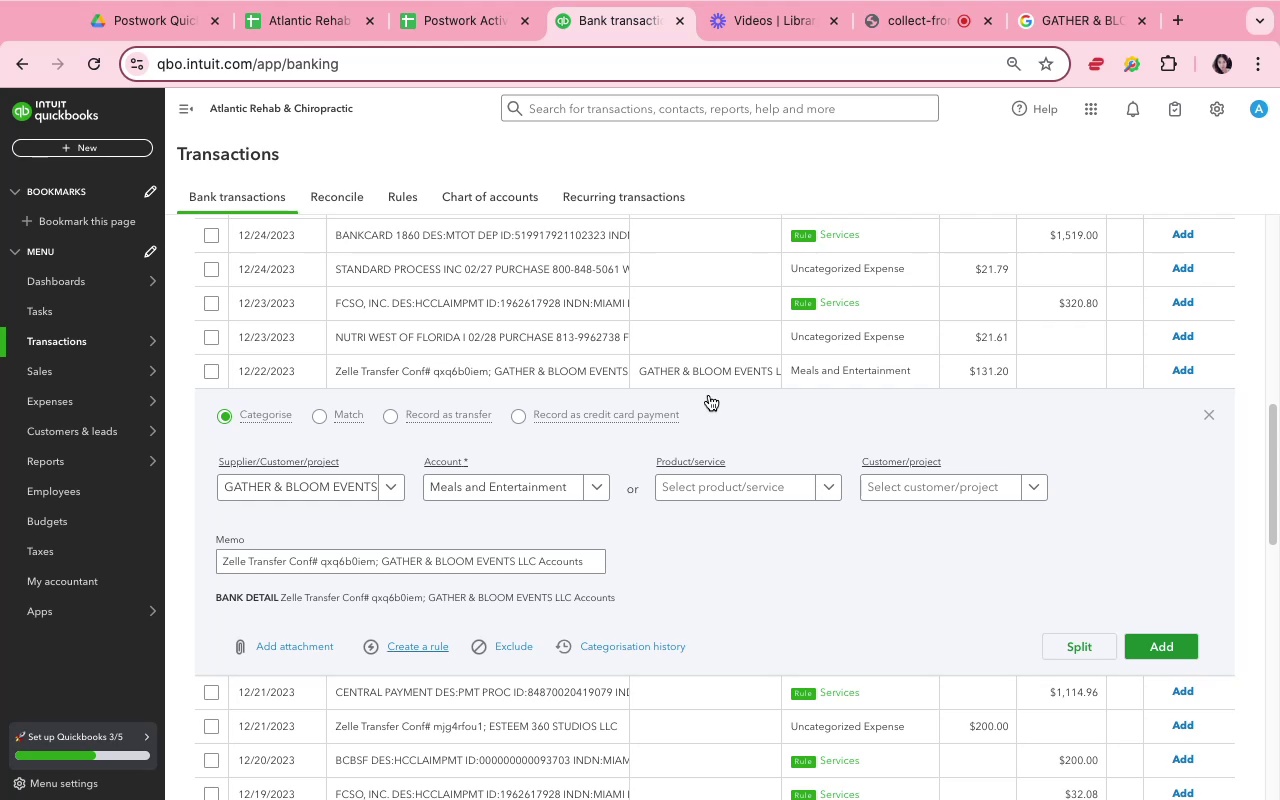 
mouse_move([973, 221])
 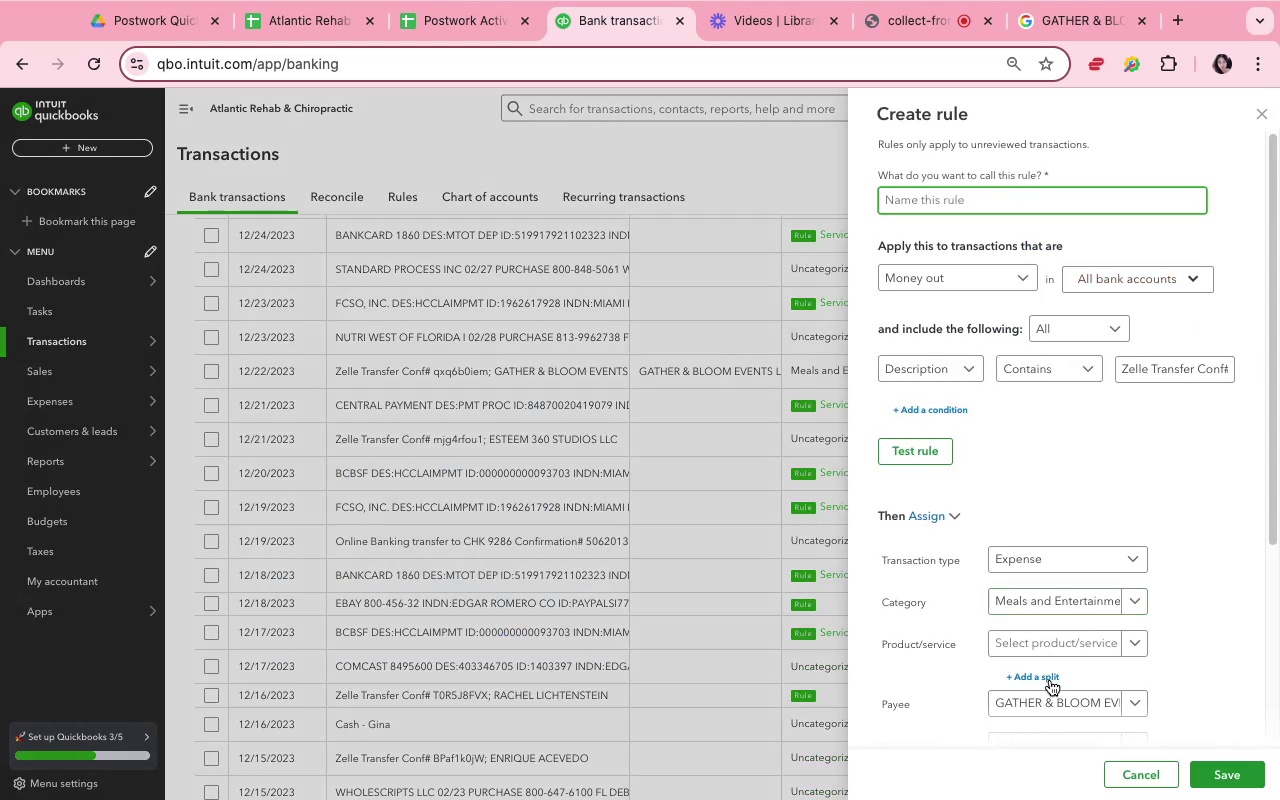 
left_click([1035, 704])
 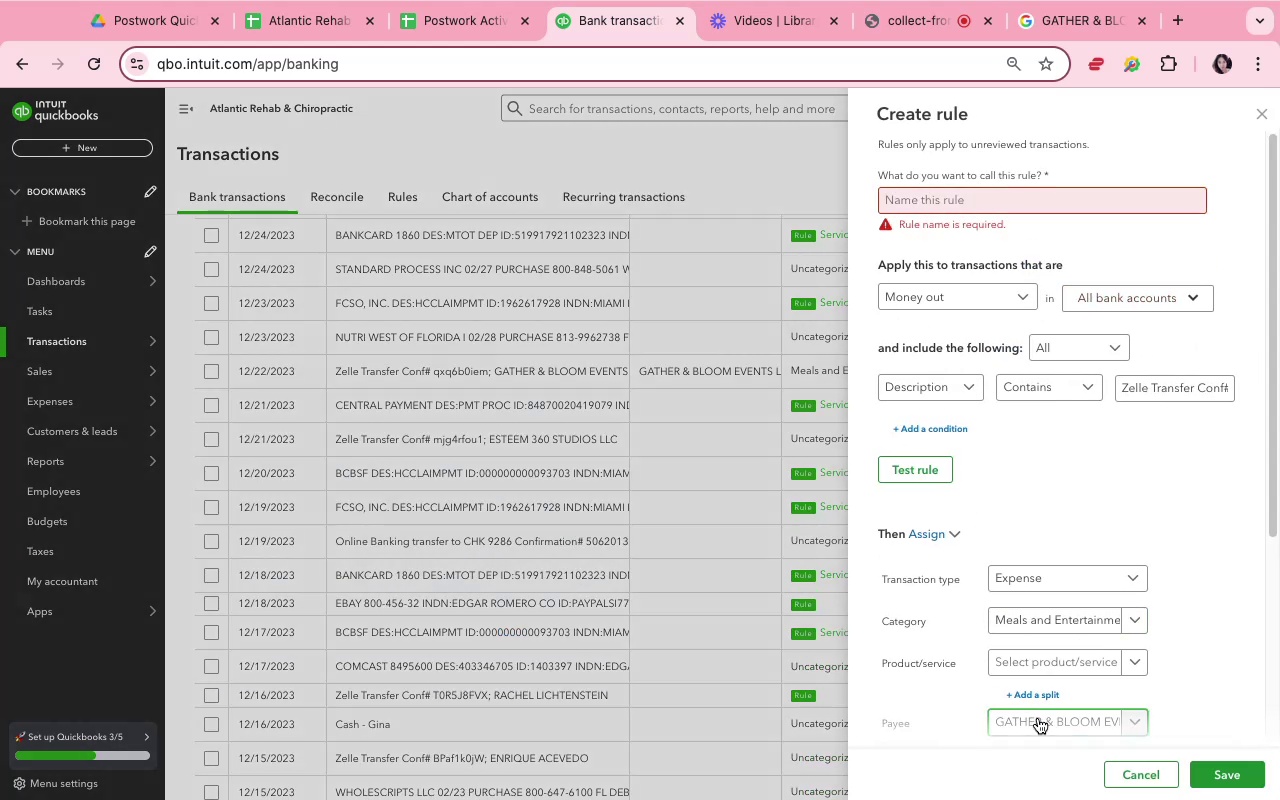 
double_click([1038, 719])
 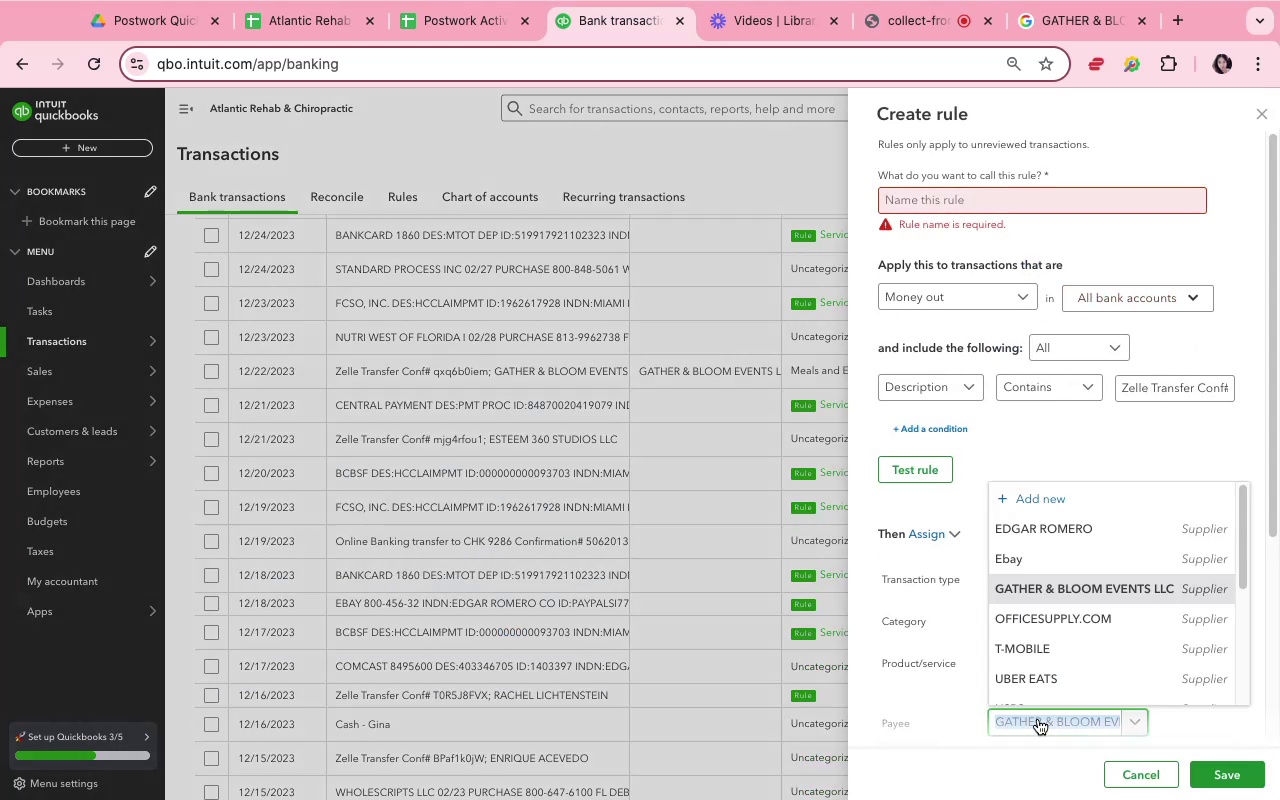 
triple_click([1039, 719])
 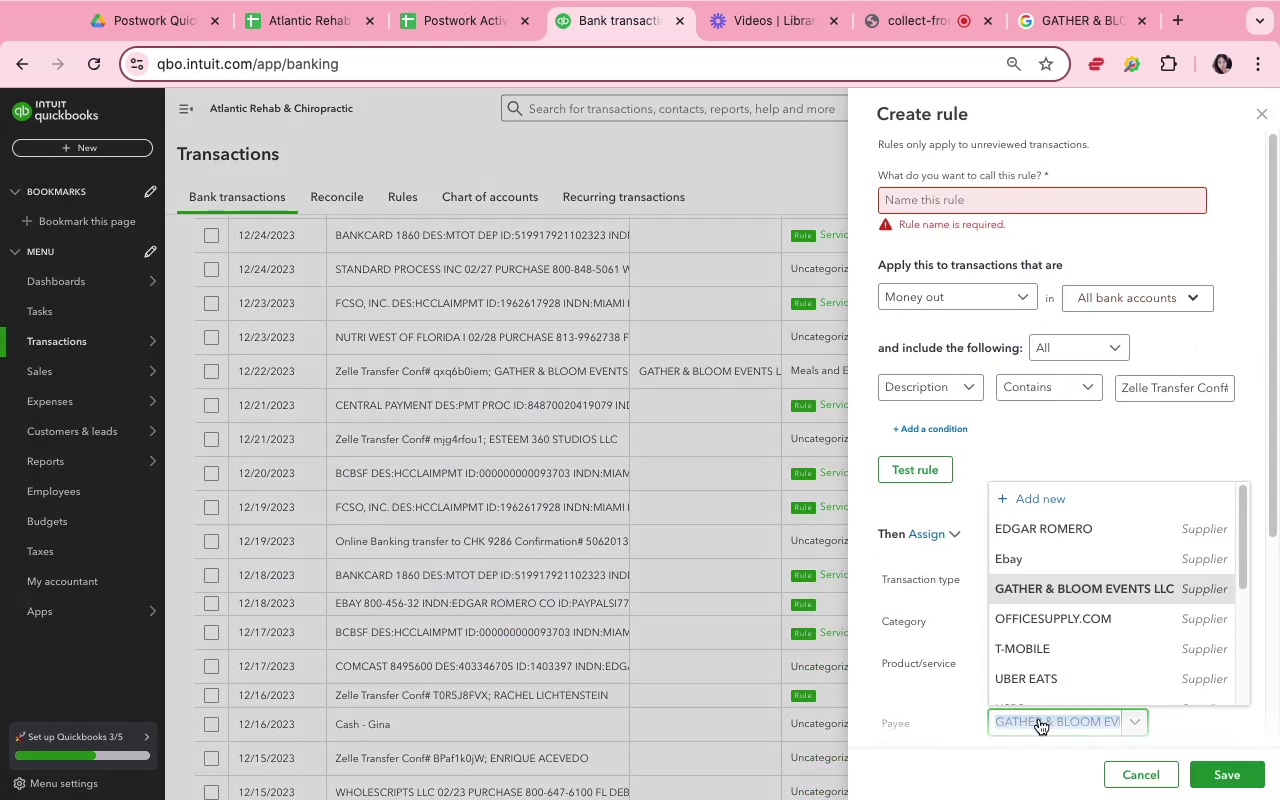 
hold_key(key=CommandLeft, duration=0.62)
 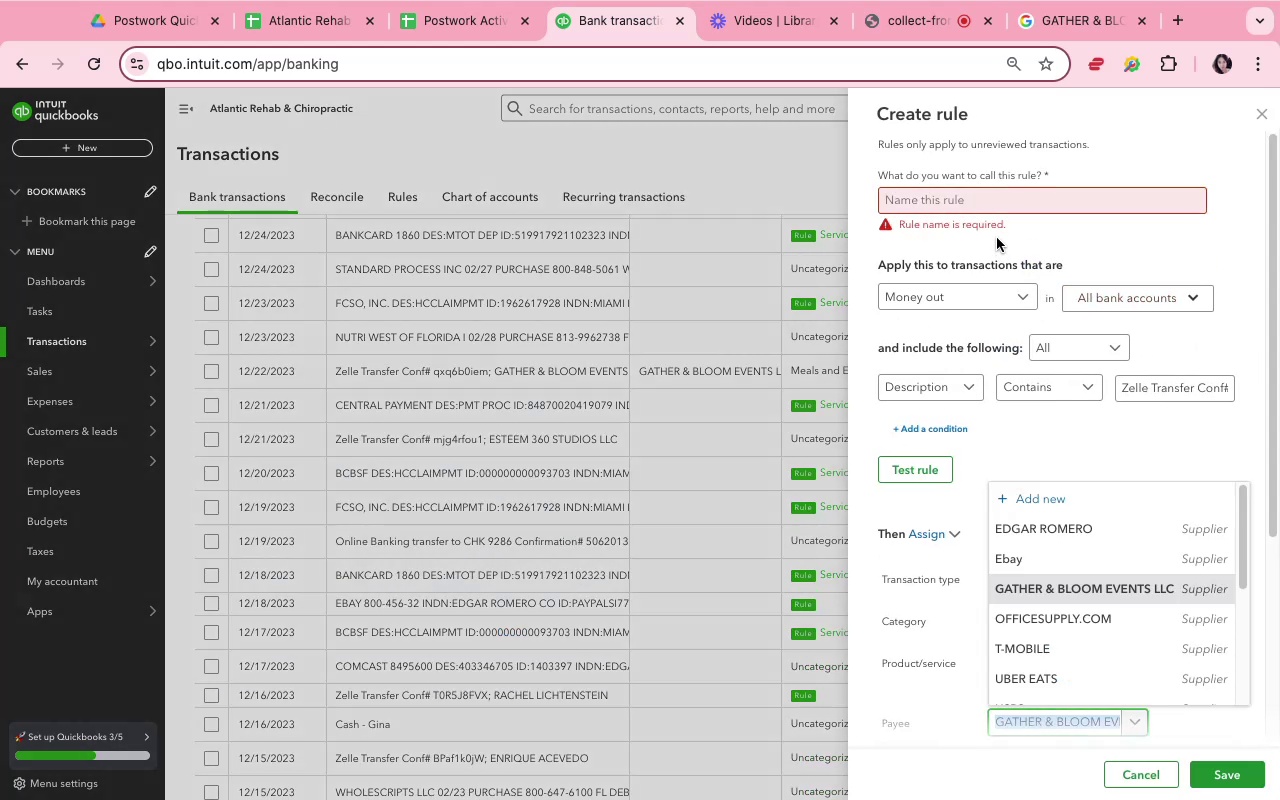 
hold_key(key=C, duration=0.31)
 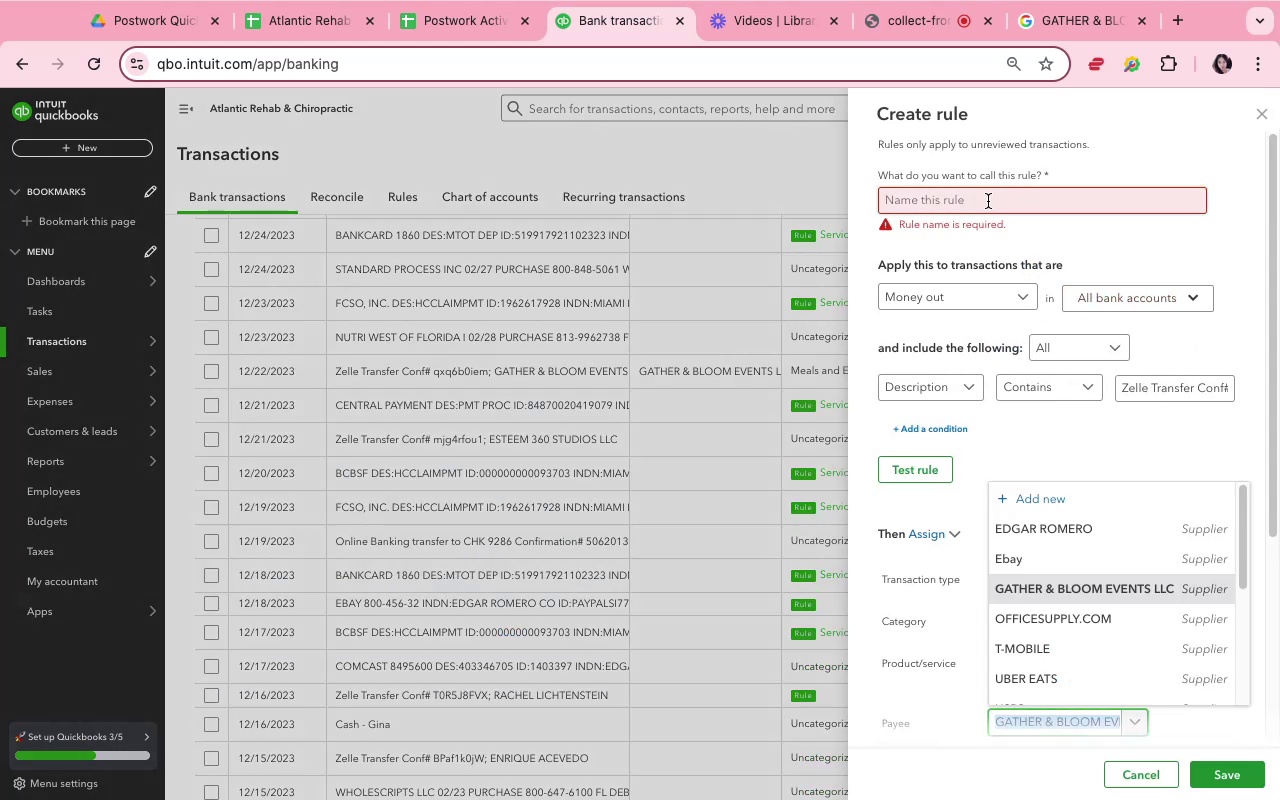 
left_click([987, 197])
 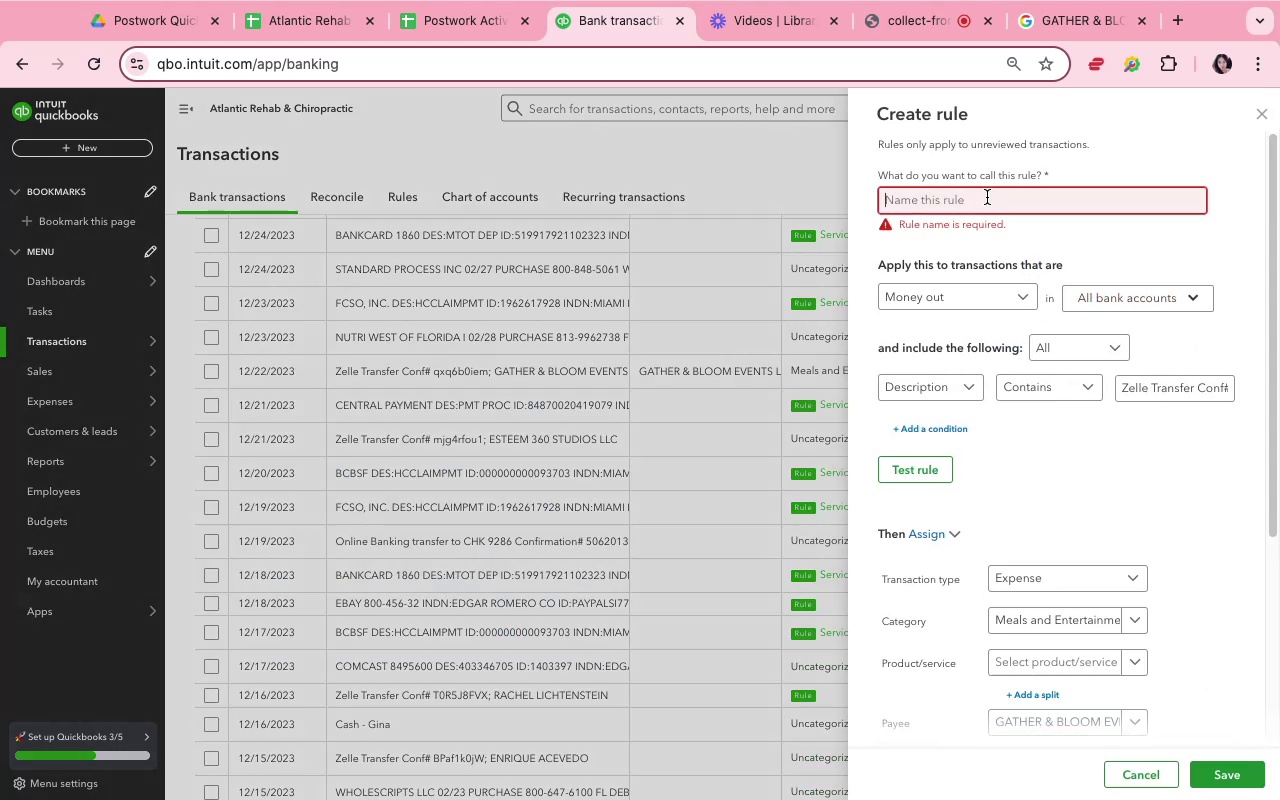 
key(Meta+V)
 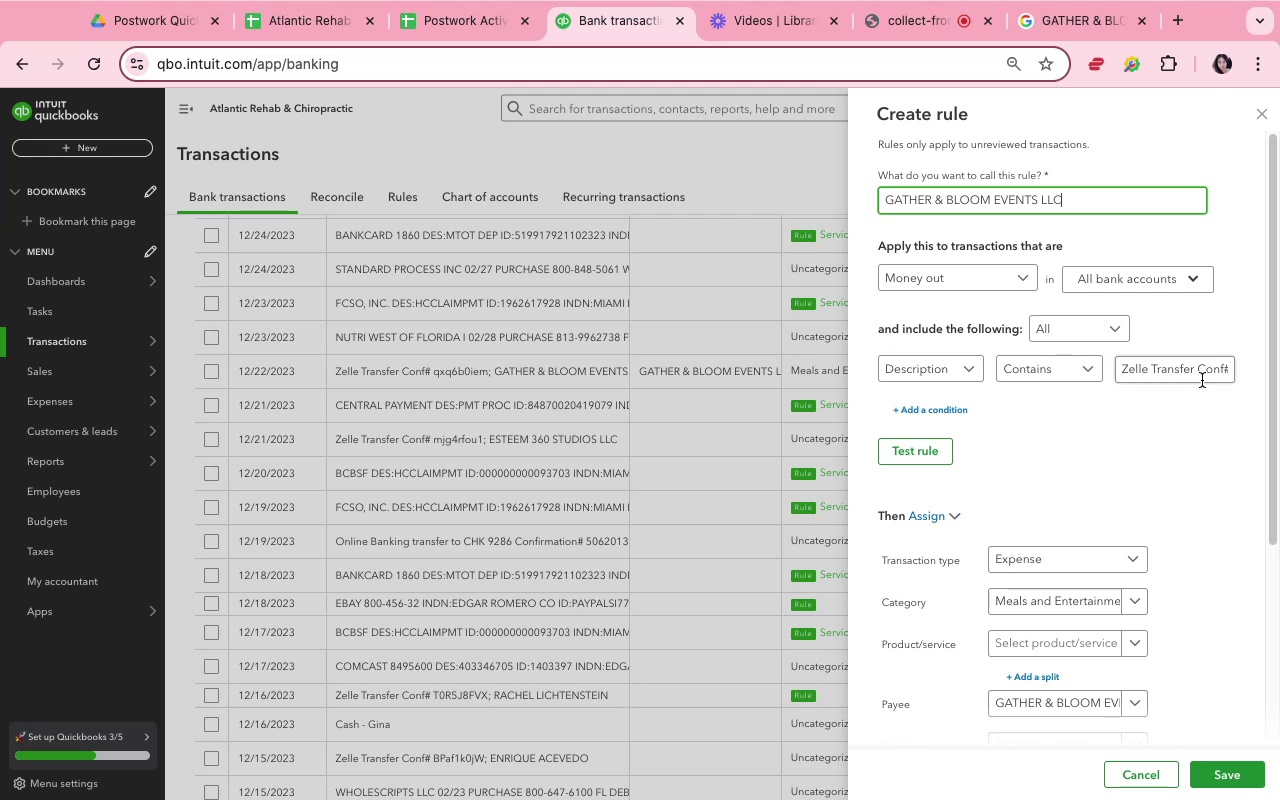 
left_click([1201, 377])
 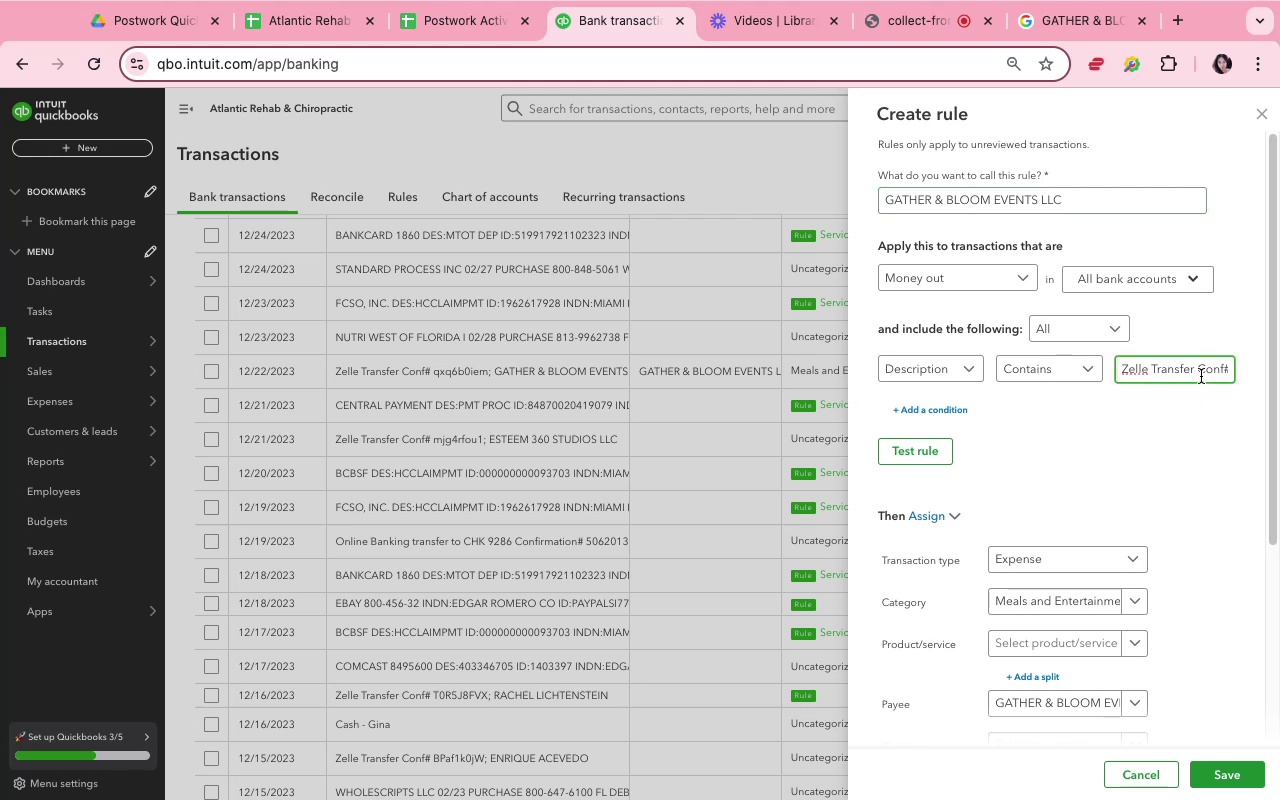 
left_click([1199, 368])
 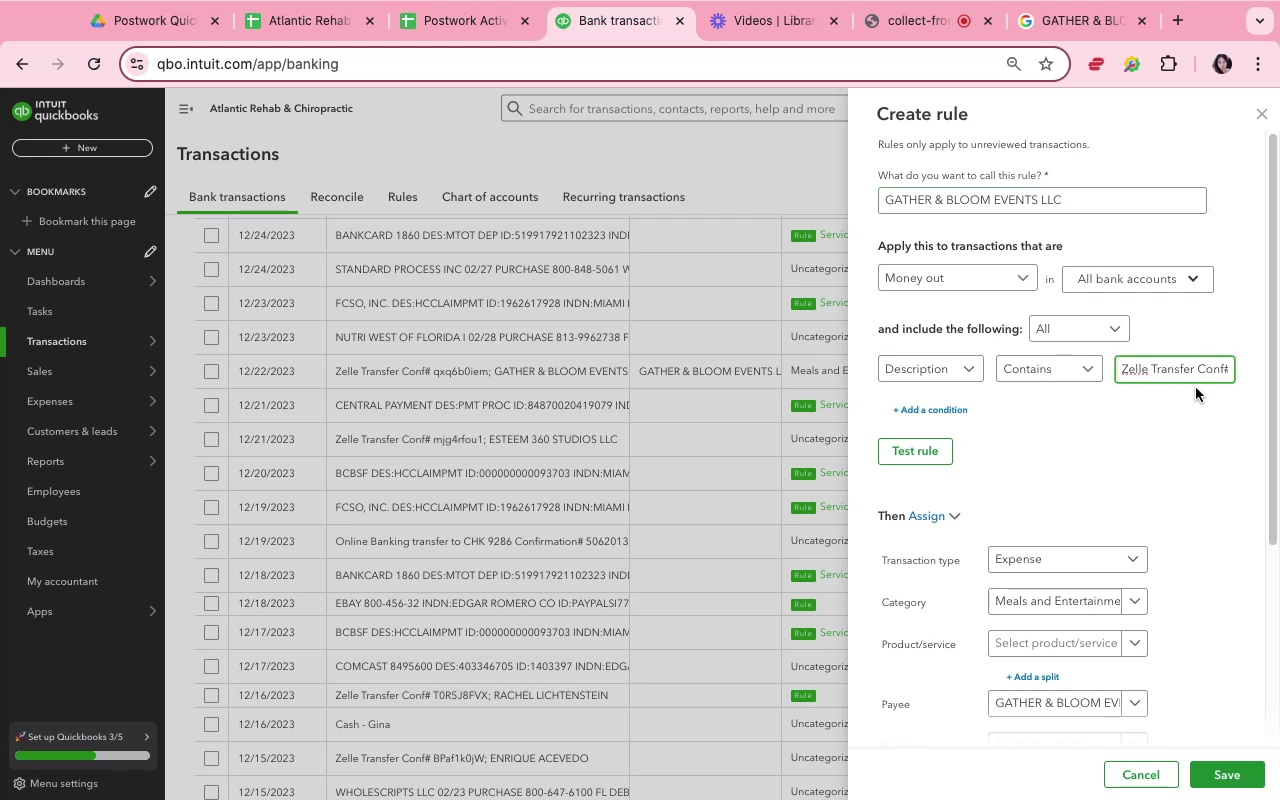 
key(ArrowDown)
 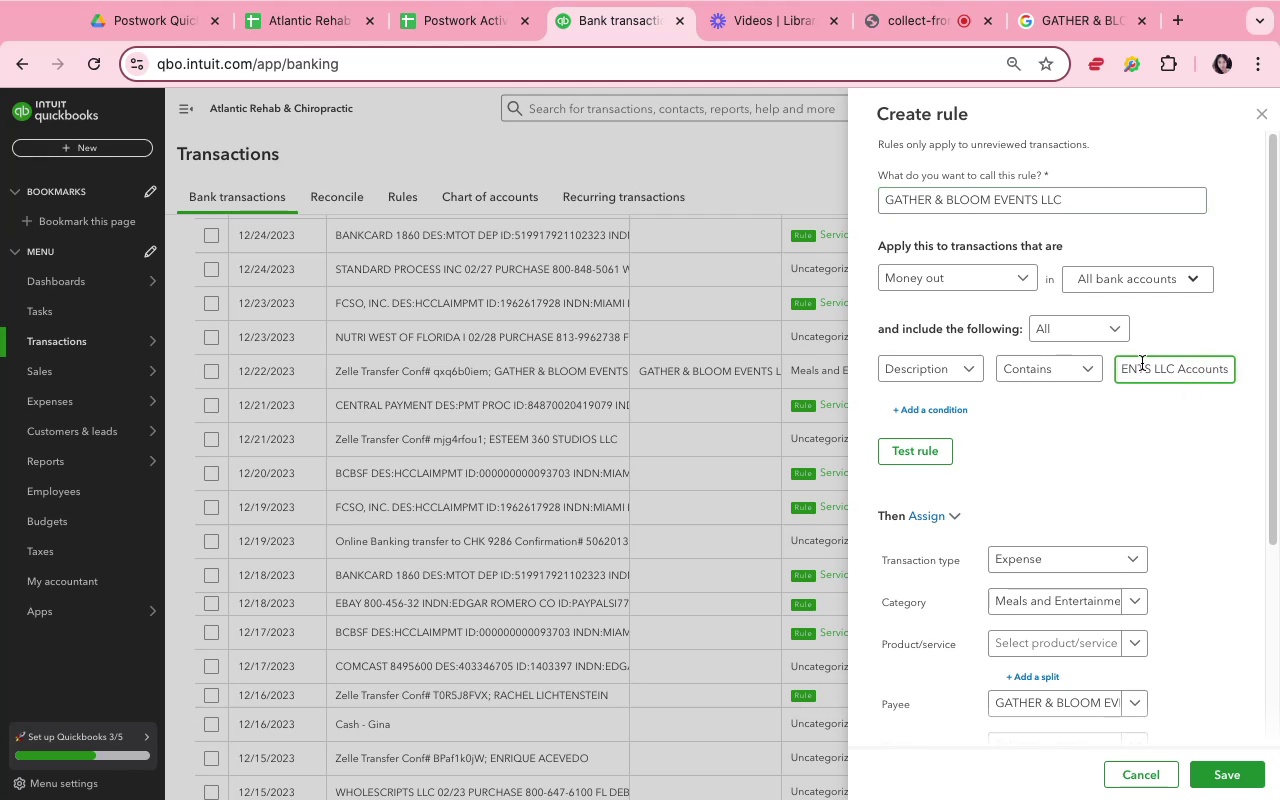 
left_click([1163, 369])
 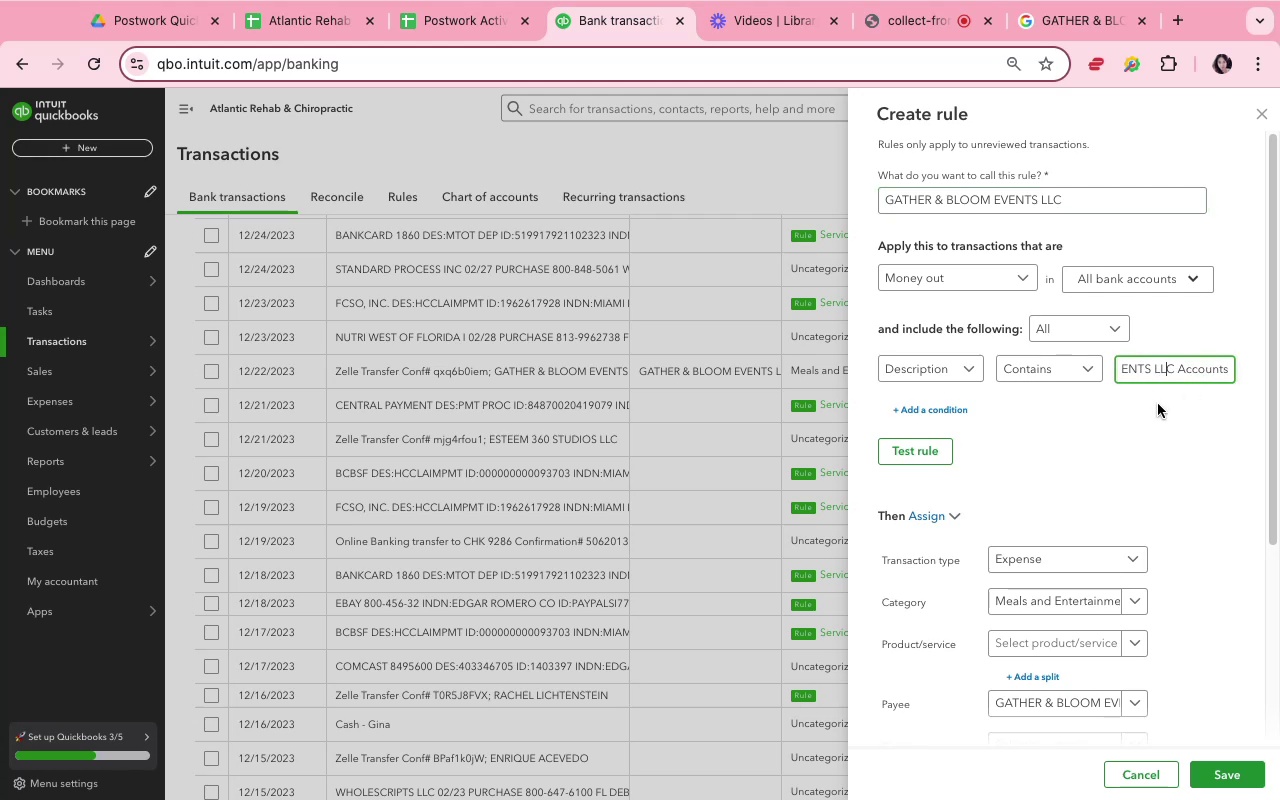 
hold_key(key=ArrowLeft, duration=0.47)
 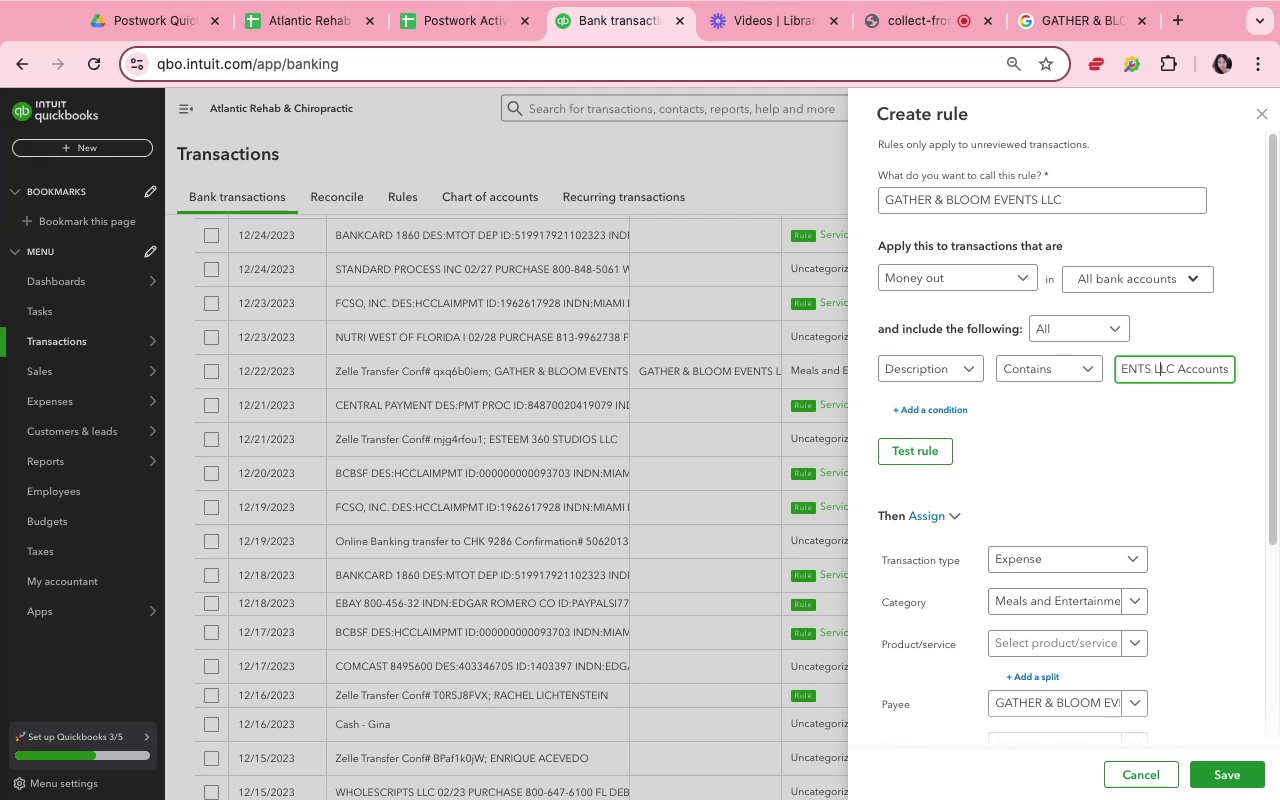 
key(ArrowLeft)
 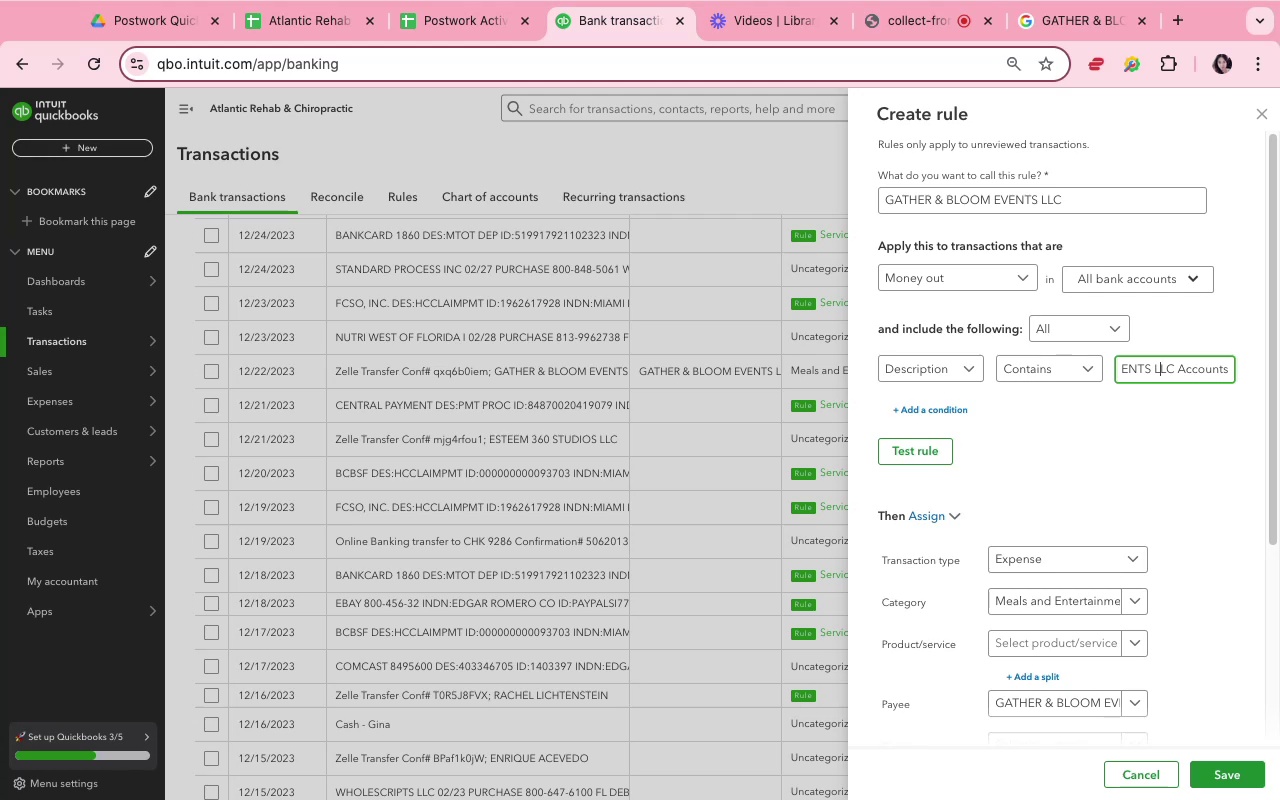 
key(ArrowLeft)
 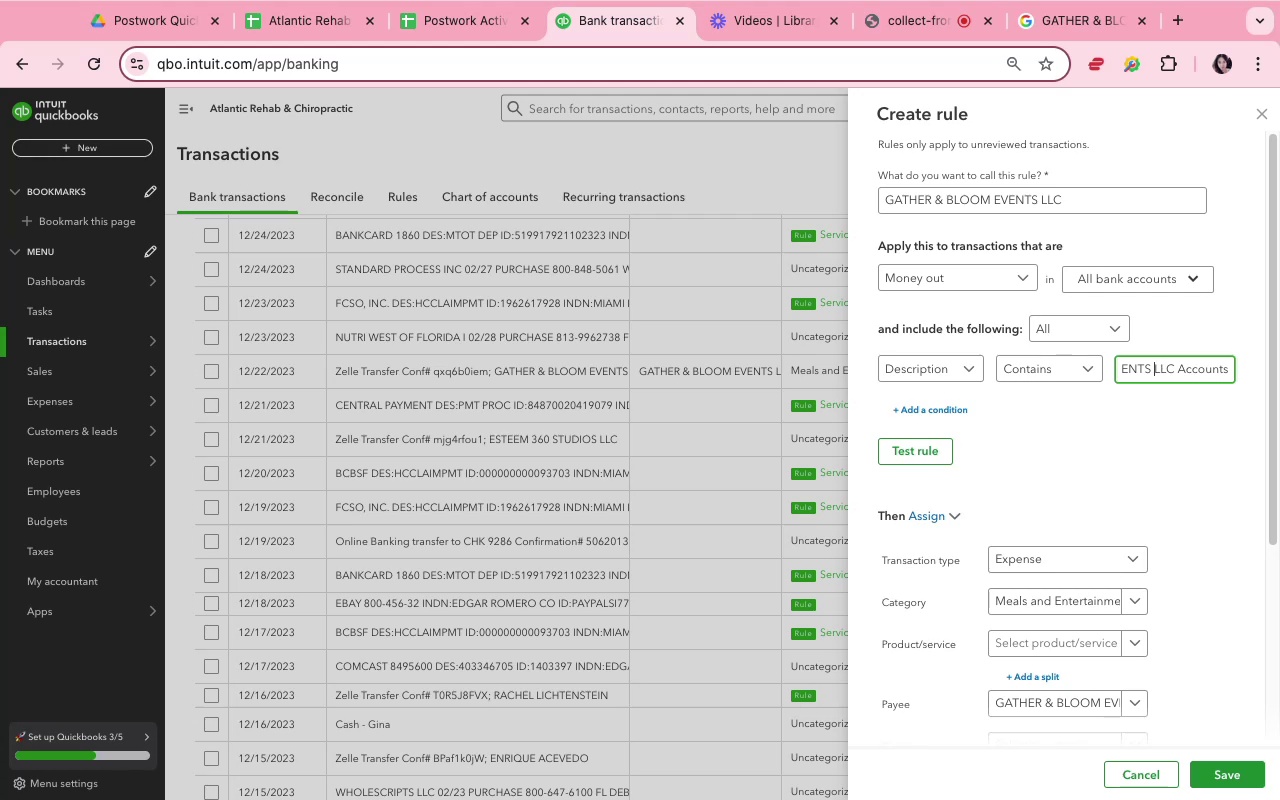 
key(ArrowLeft)
 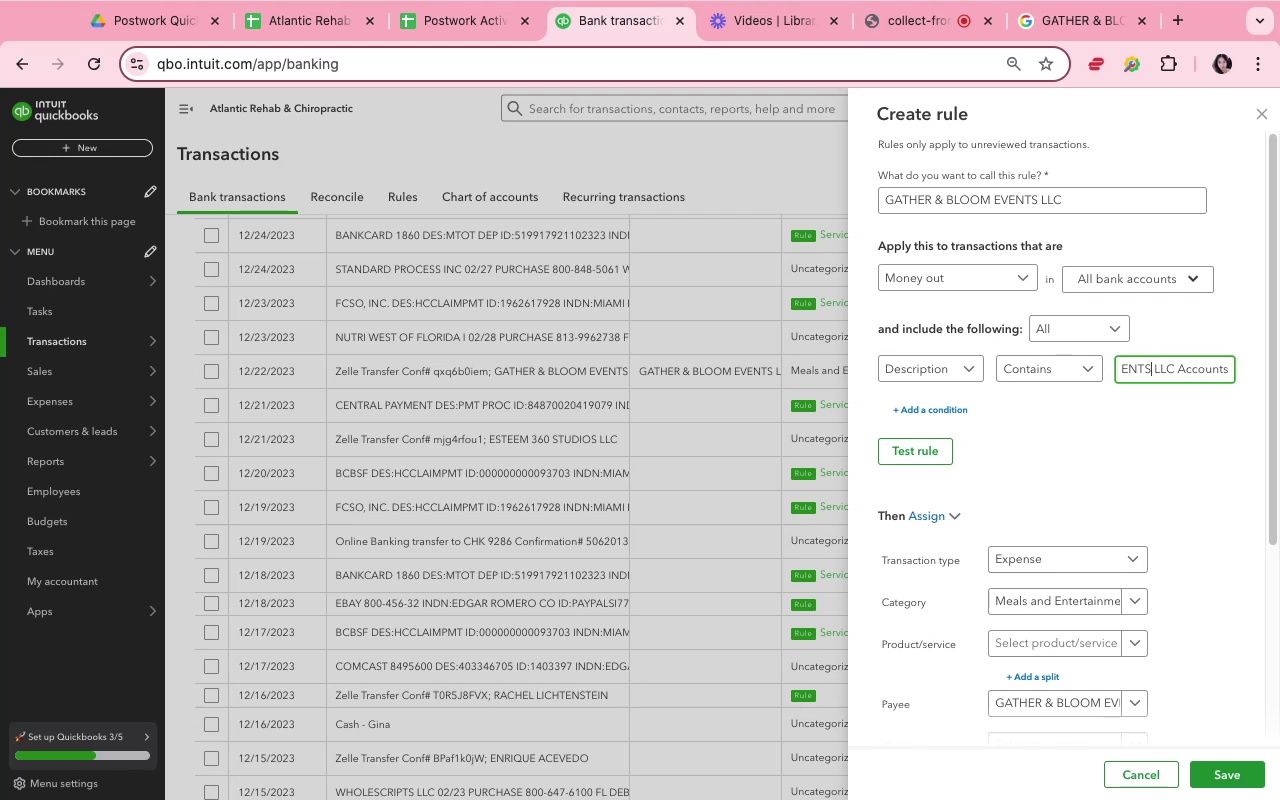 
key(ArrowLeft)
 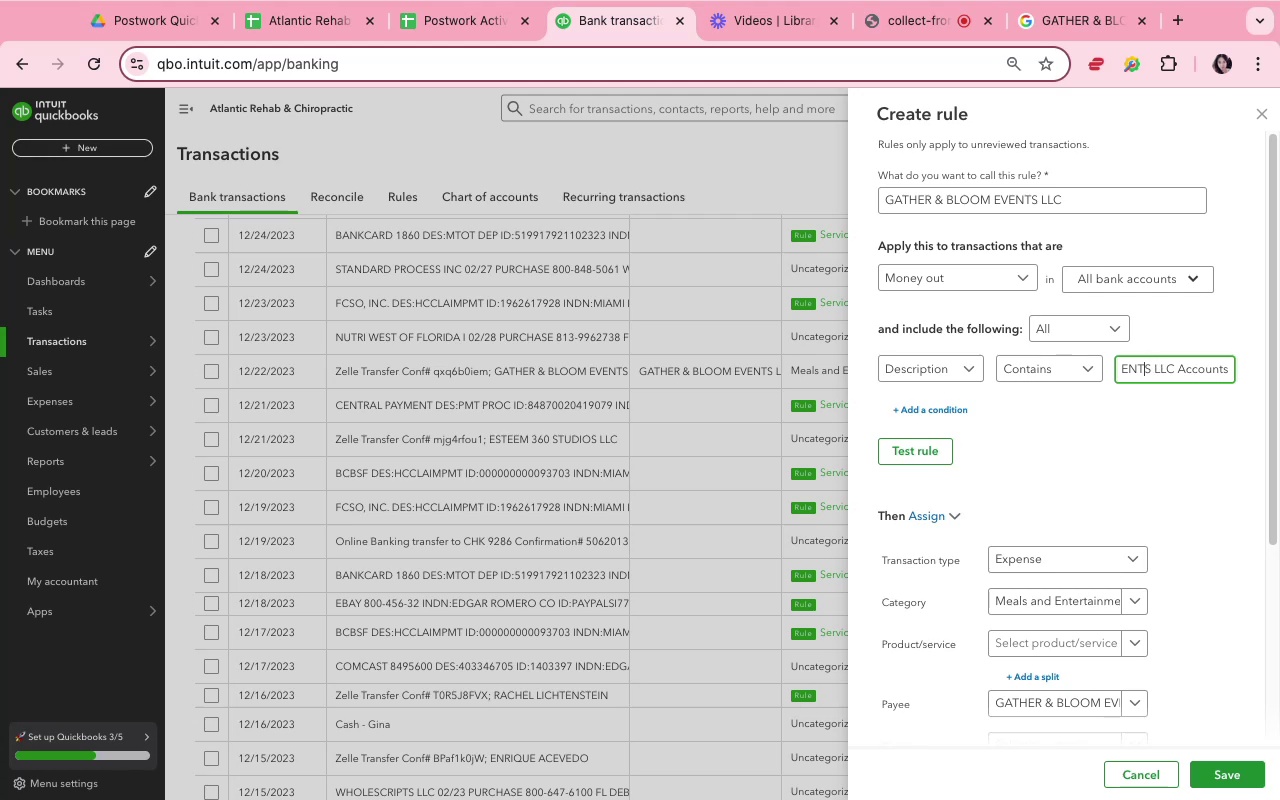 
key(ArrowLeft)
 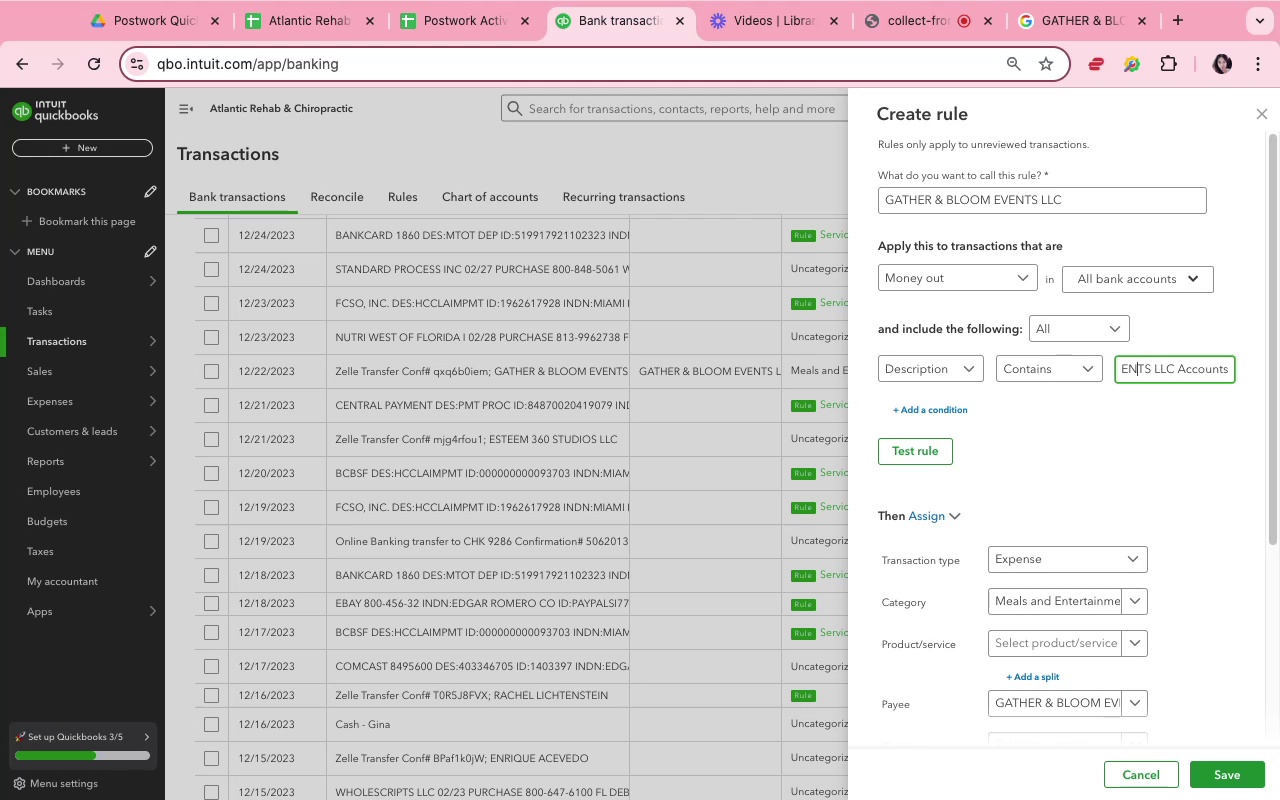 
key(ArrowLeft)
 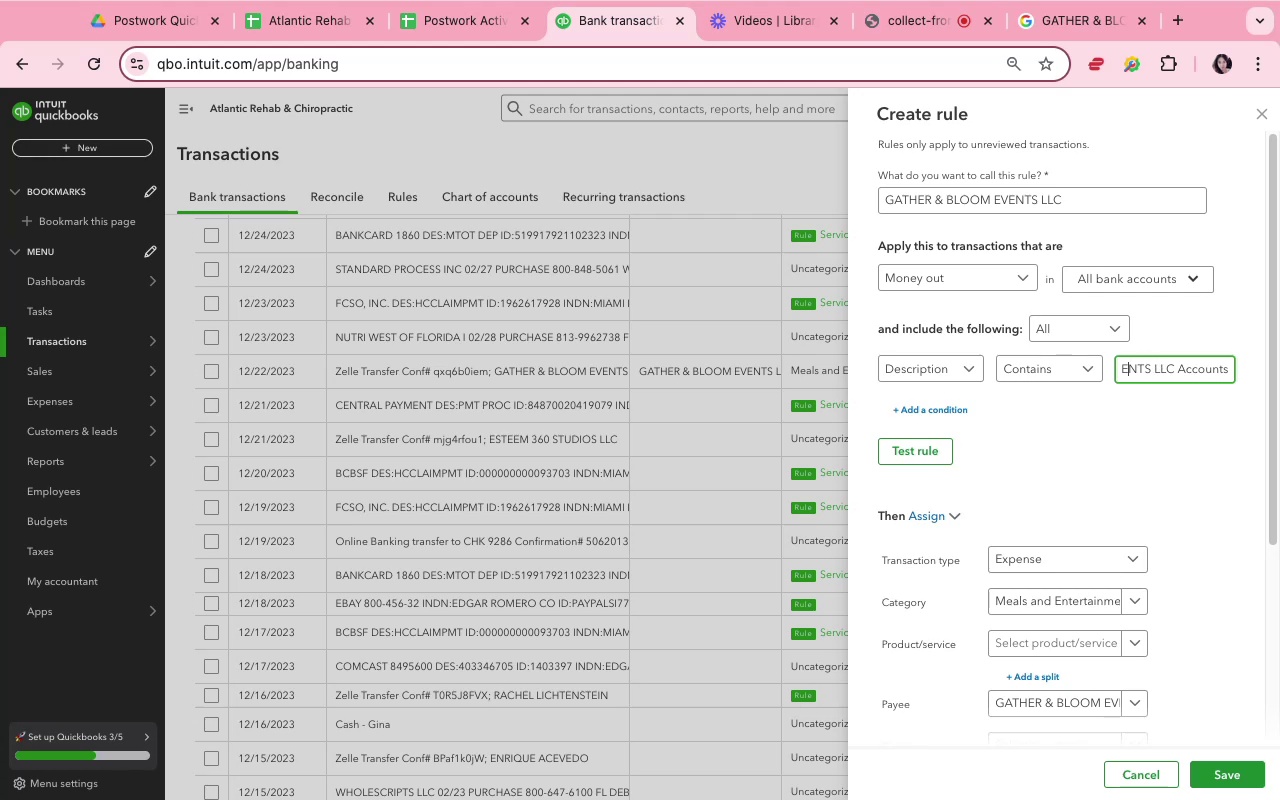 
key(ArrowLeft)
 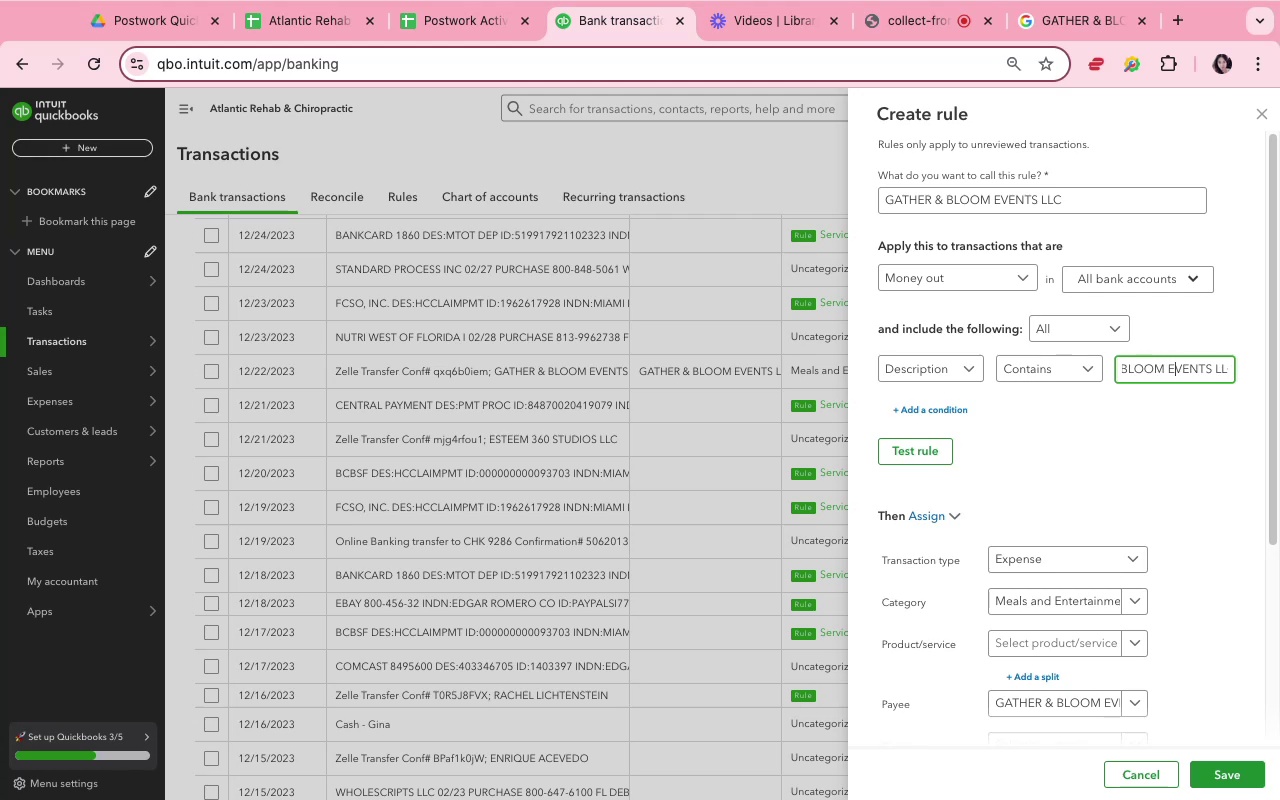 
key(ArrowLeft)
 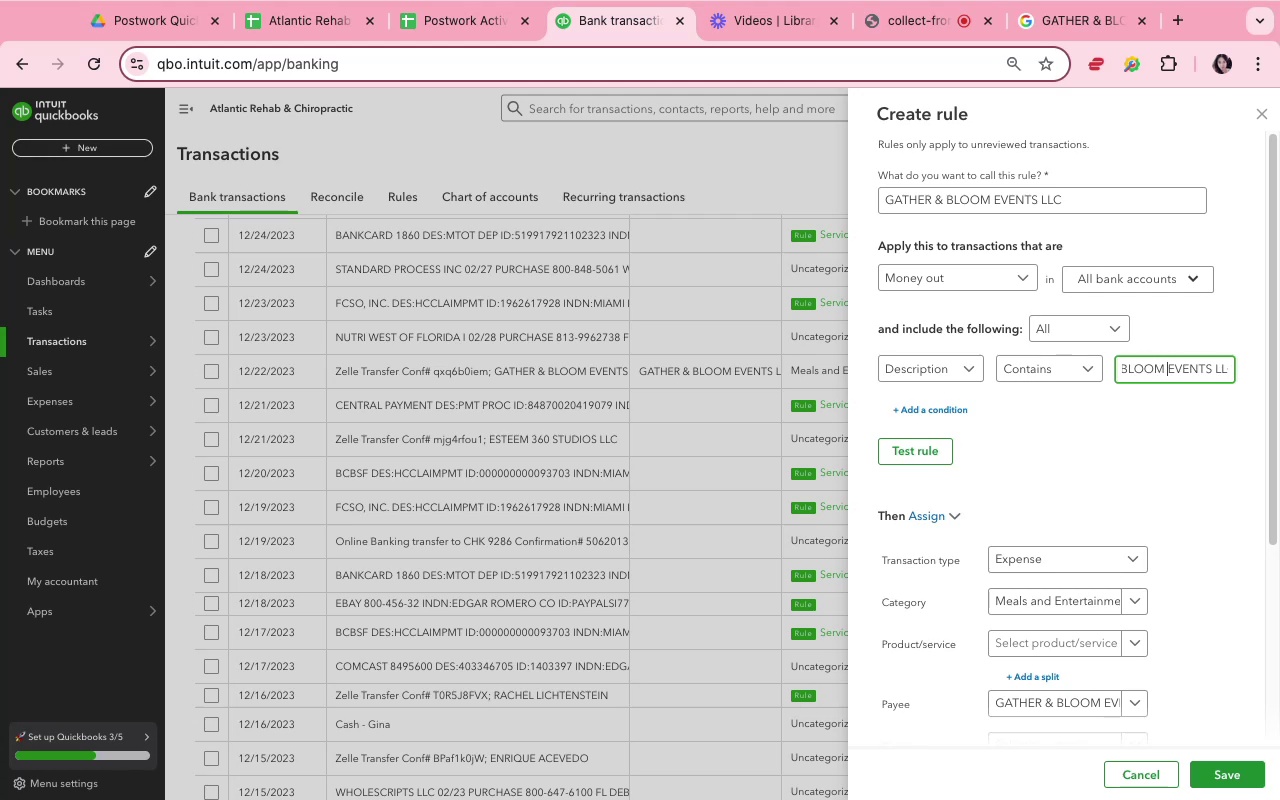 
key(ArrowLeft)
 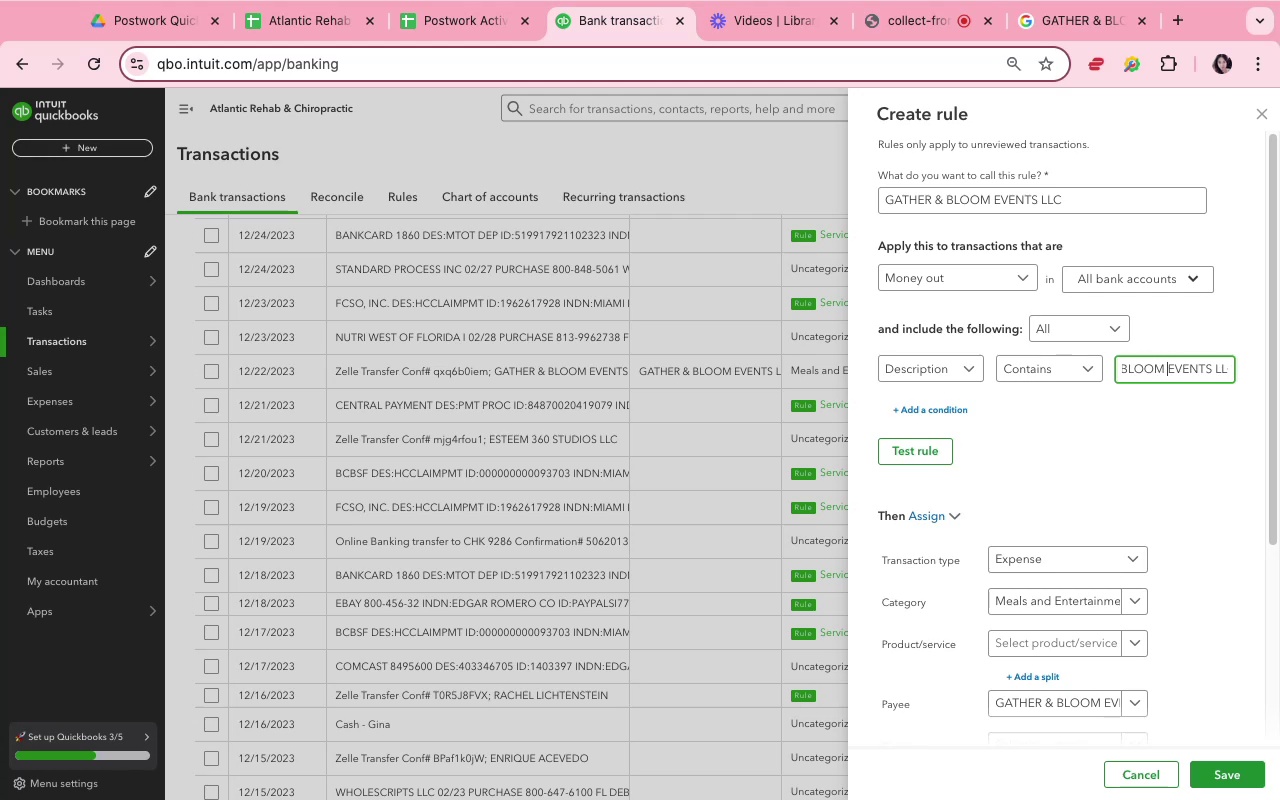 
key(ArrowLeft)
 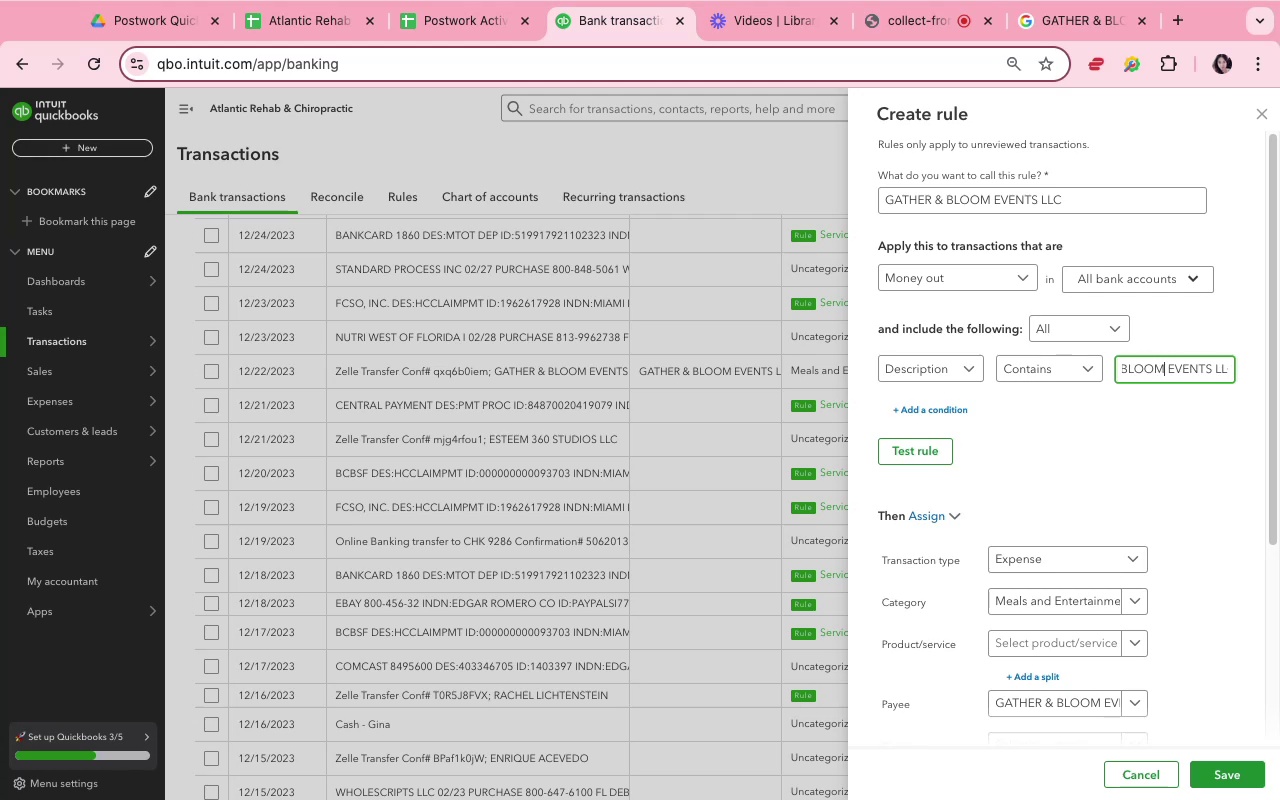 
hold_key(key=ArrowLeft, duration=1.01)
 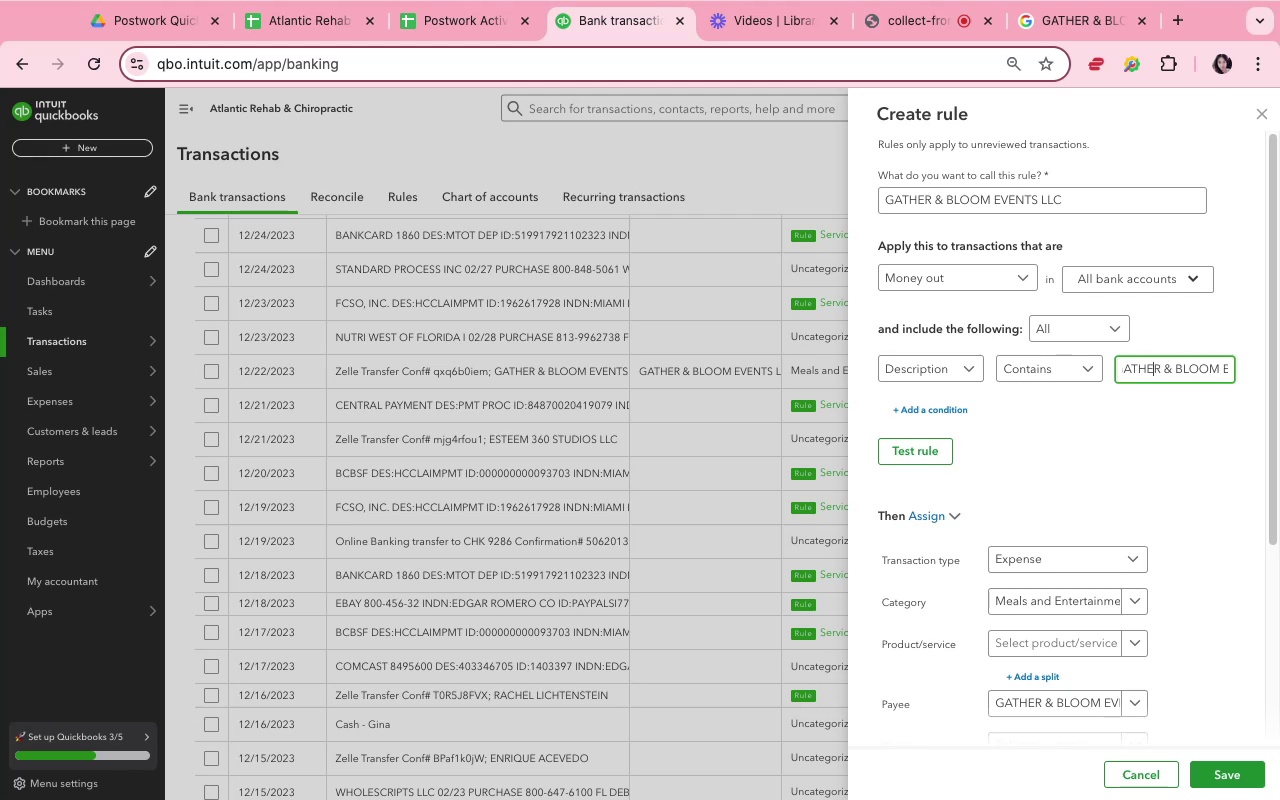 
key(ArrowLeft)
 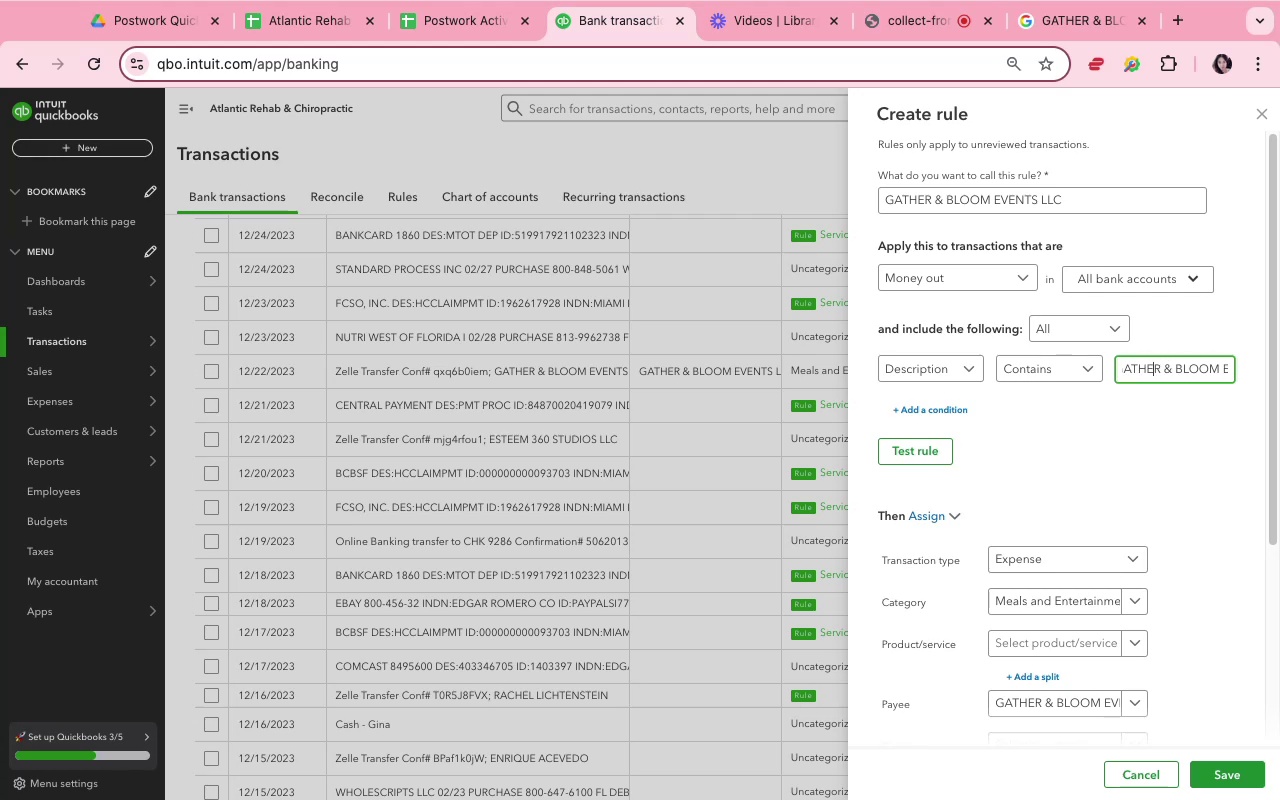 
hold_key(key=ArrowLeft, duration=0.94)
 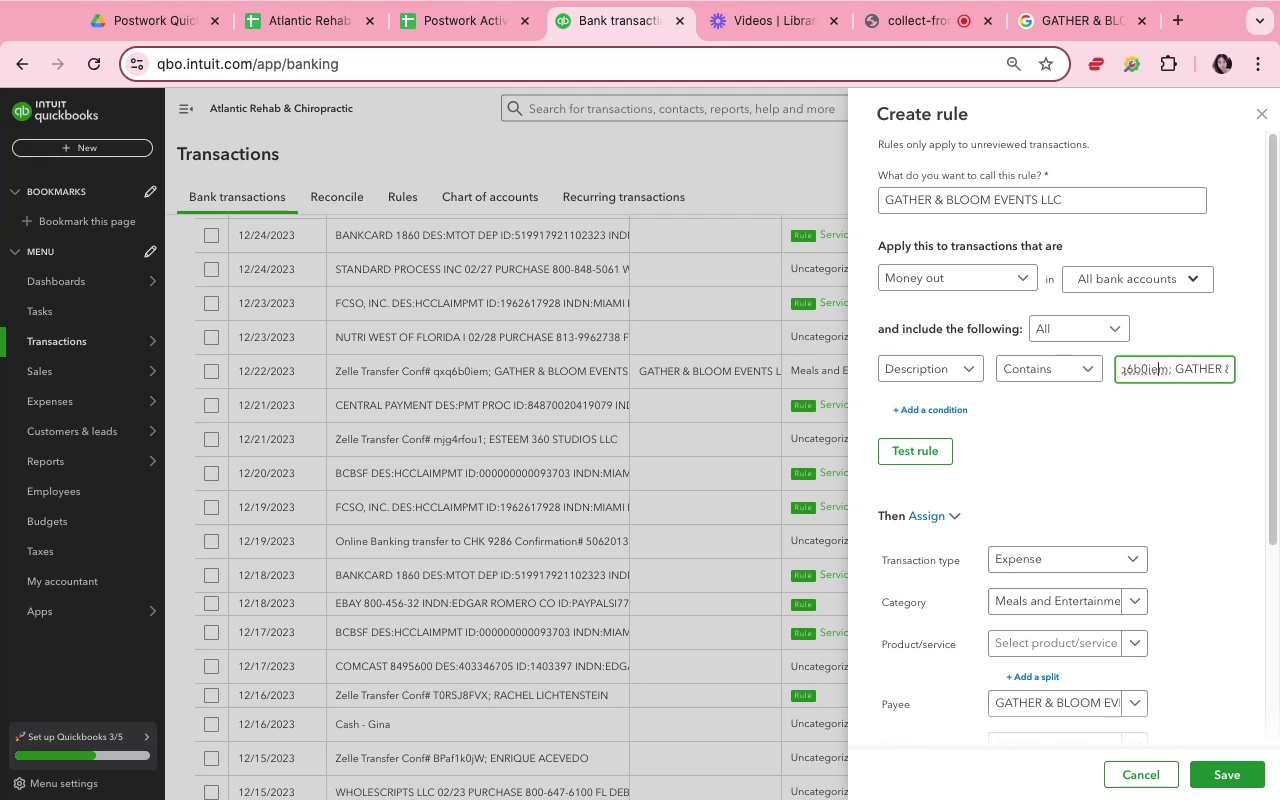 
key(ArrowRight)
 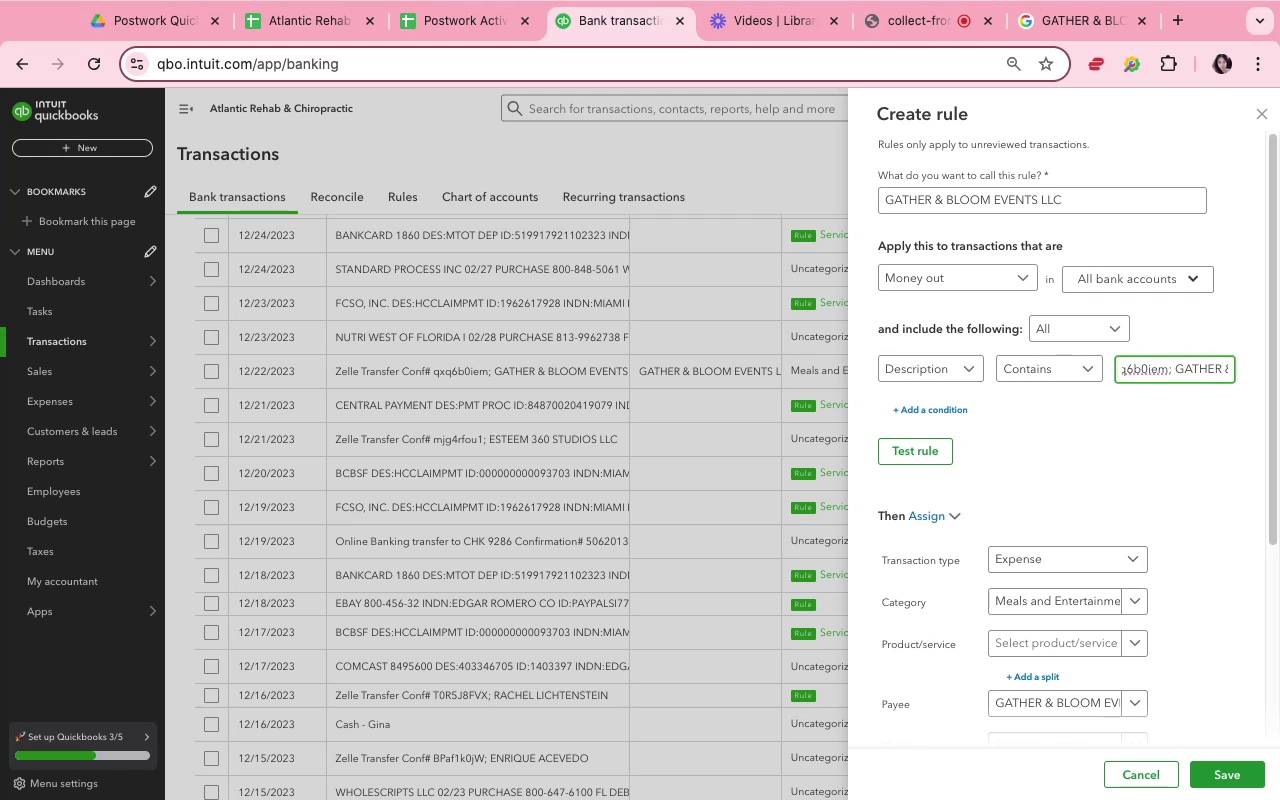 
key(ArrowRight)
 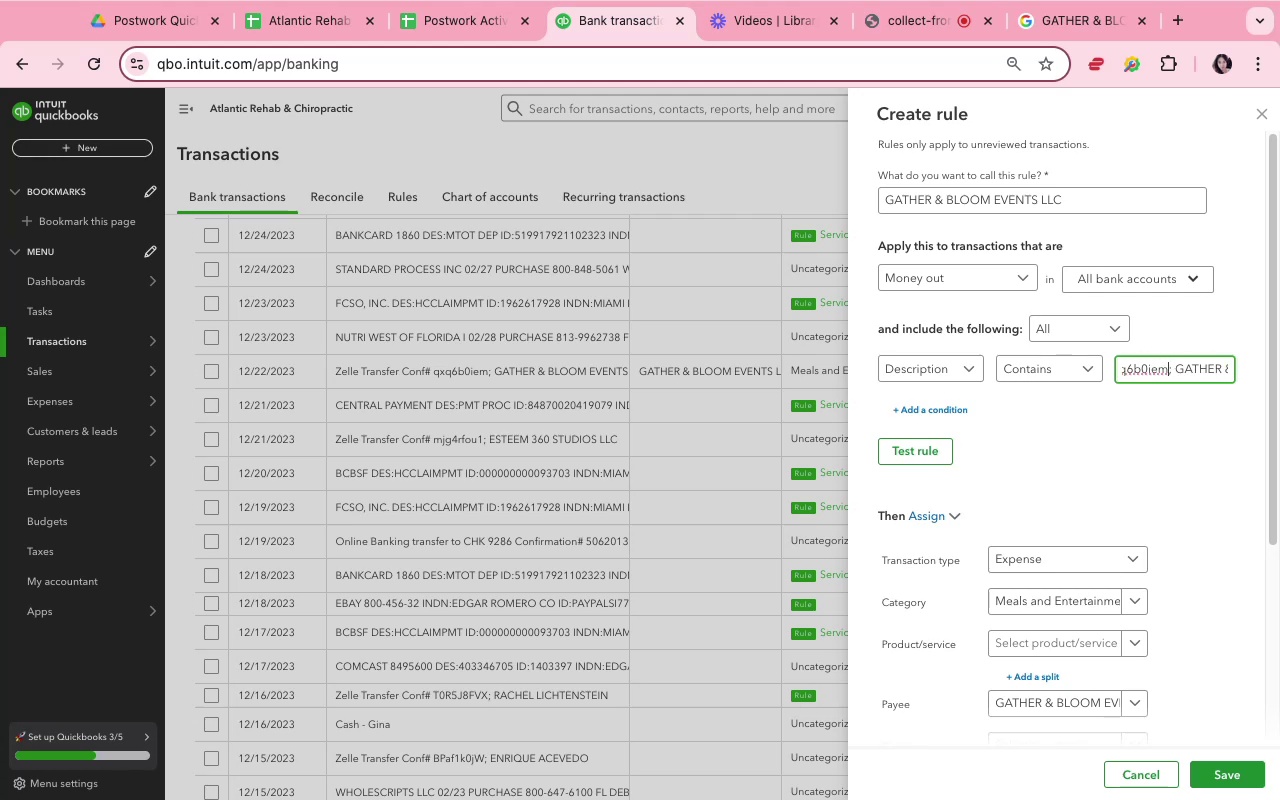 
key(ArrowRight)
 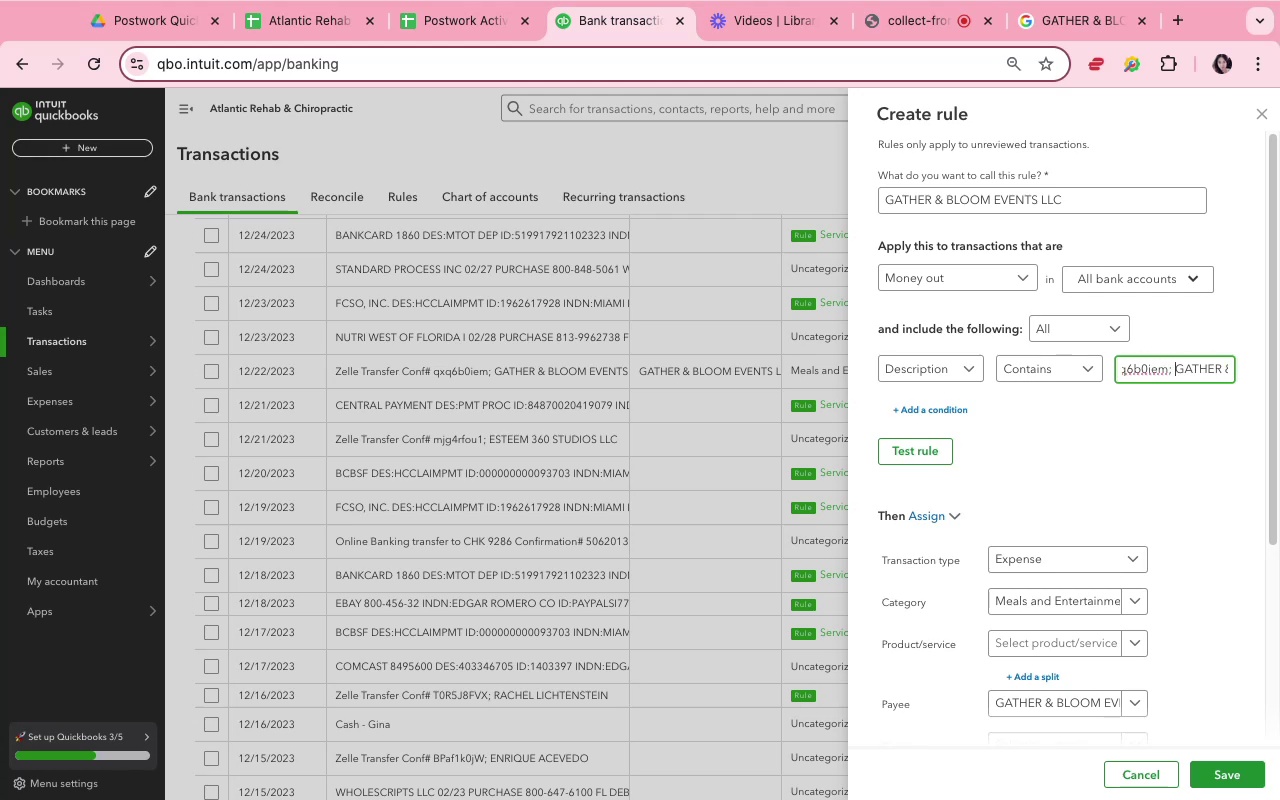 
key(Meta+Shift+ArrowLeft)
 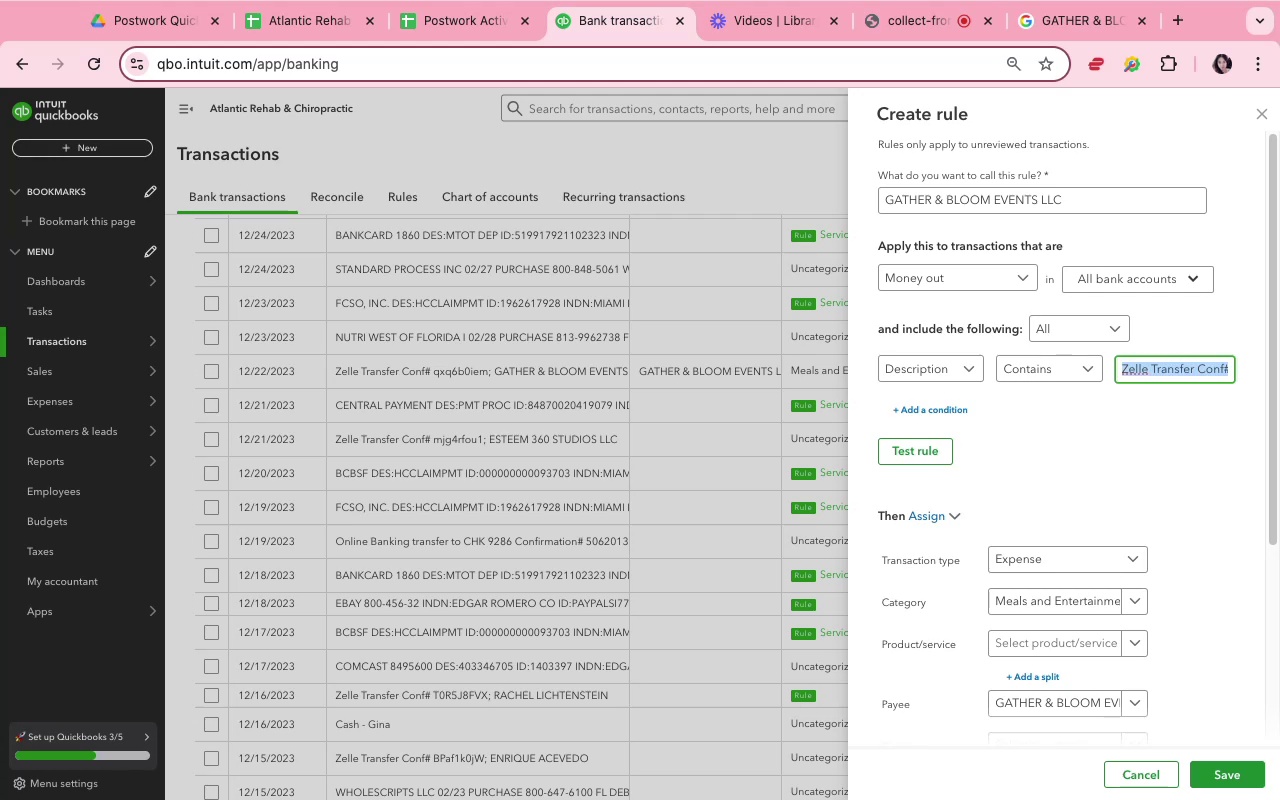 
key(Backspace)
 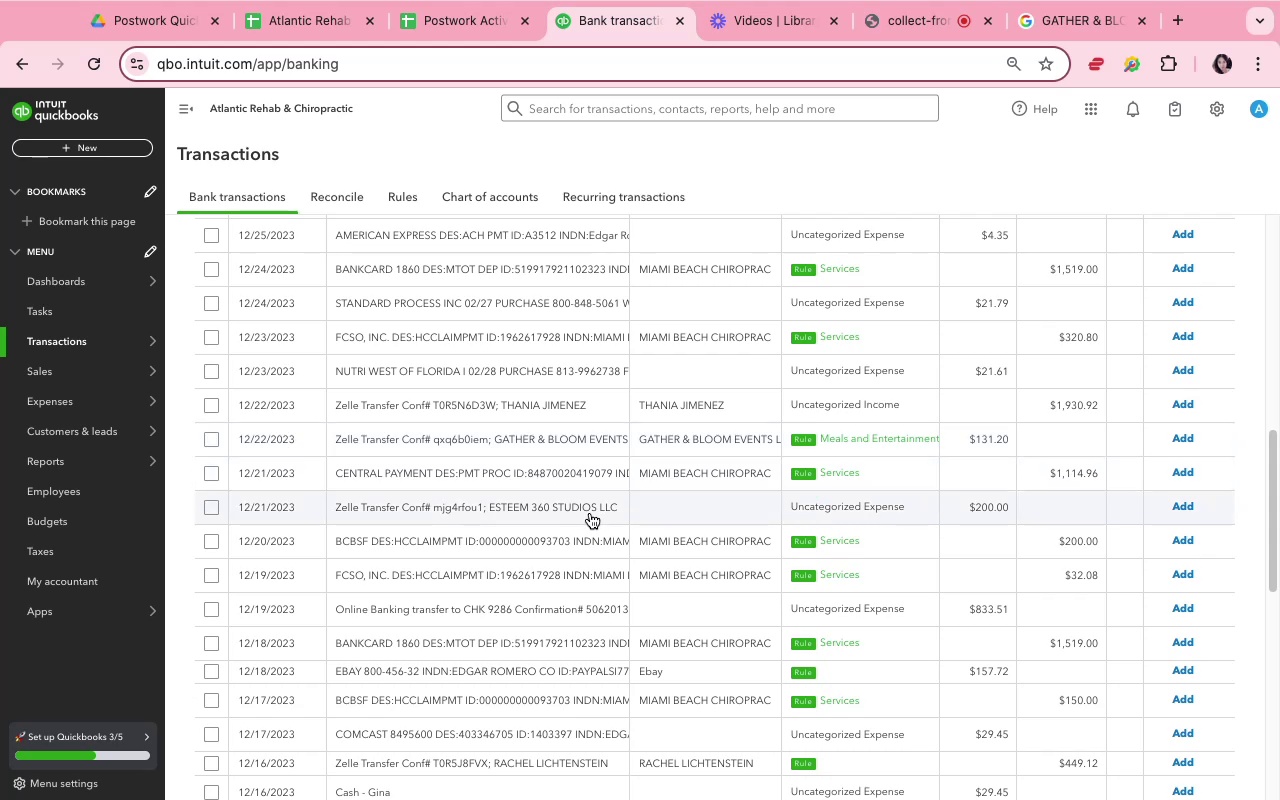 
wait(18.9)
 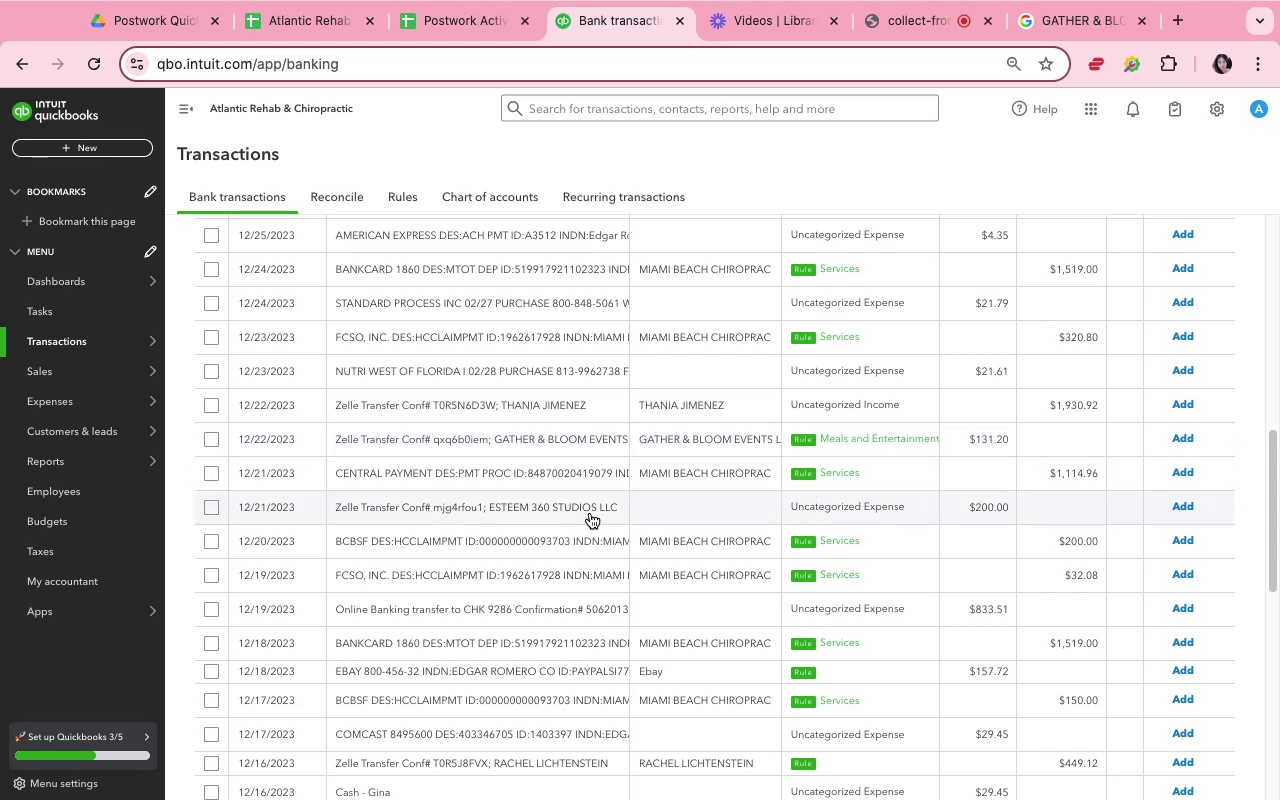 
left_click([569, 605])
 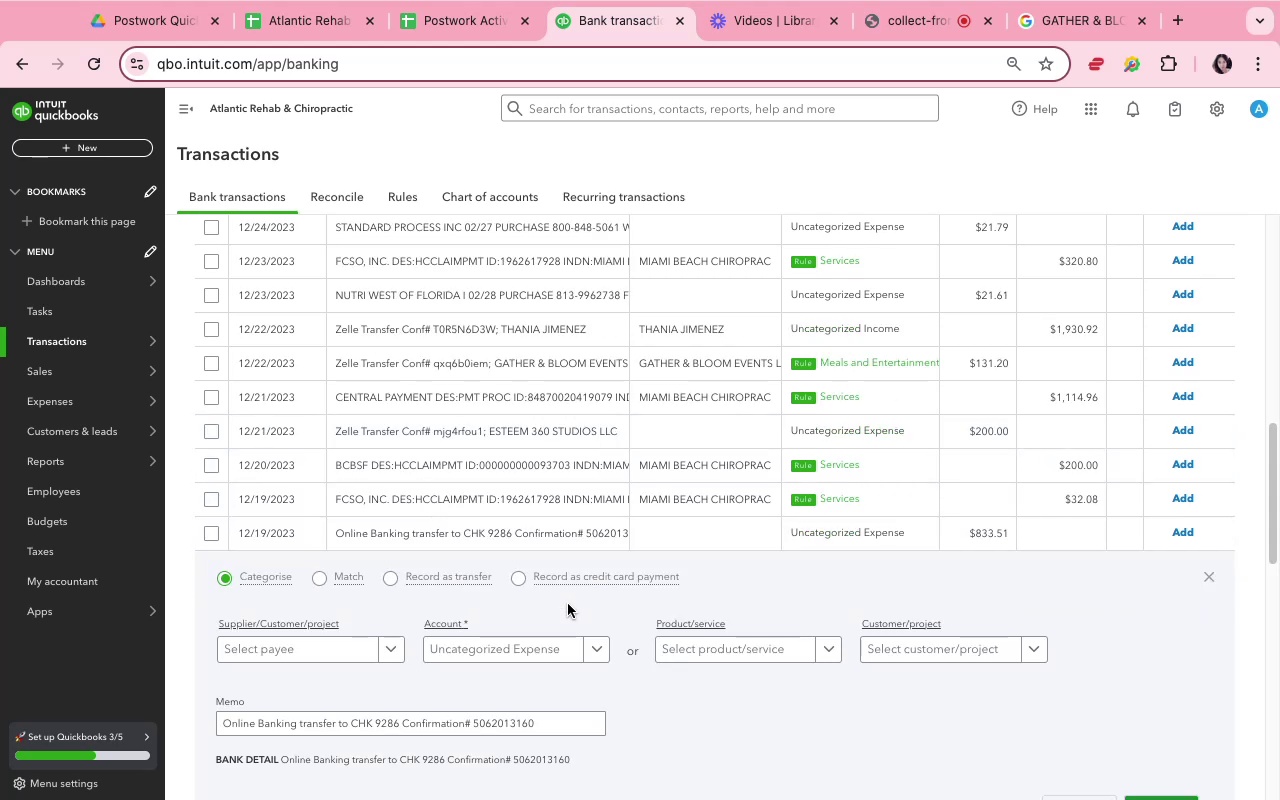 
scroll: coordinate [567, 599], scroll_direction: down, amount: 5.0
 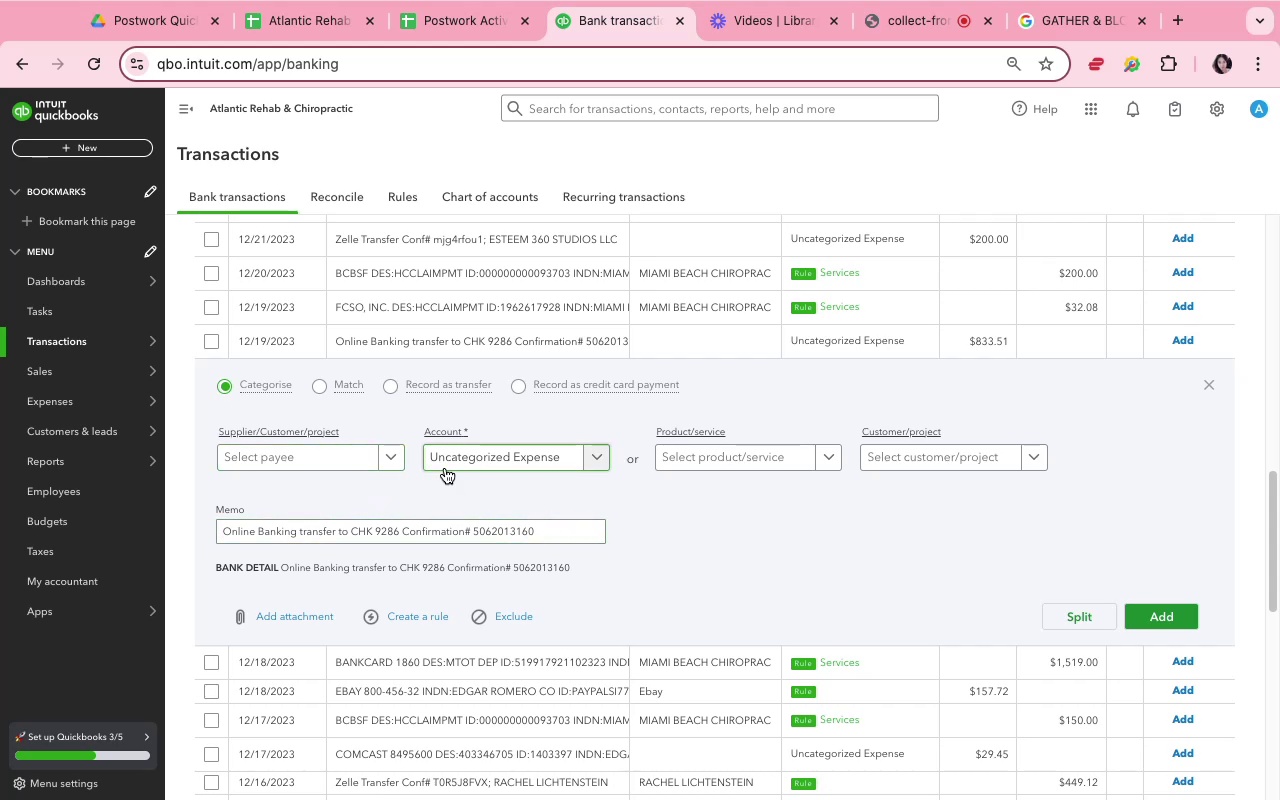 
wait(13.42)
 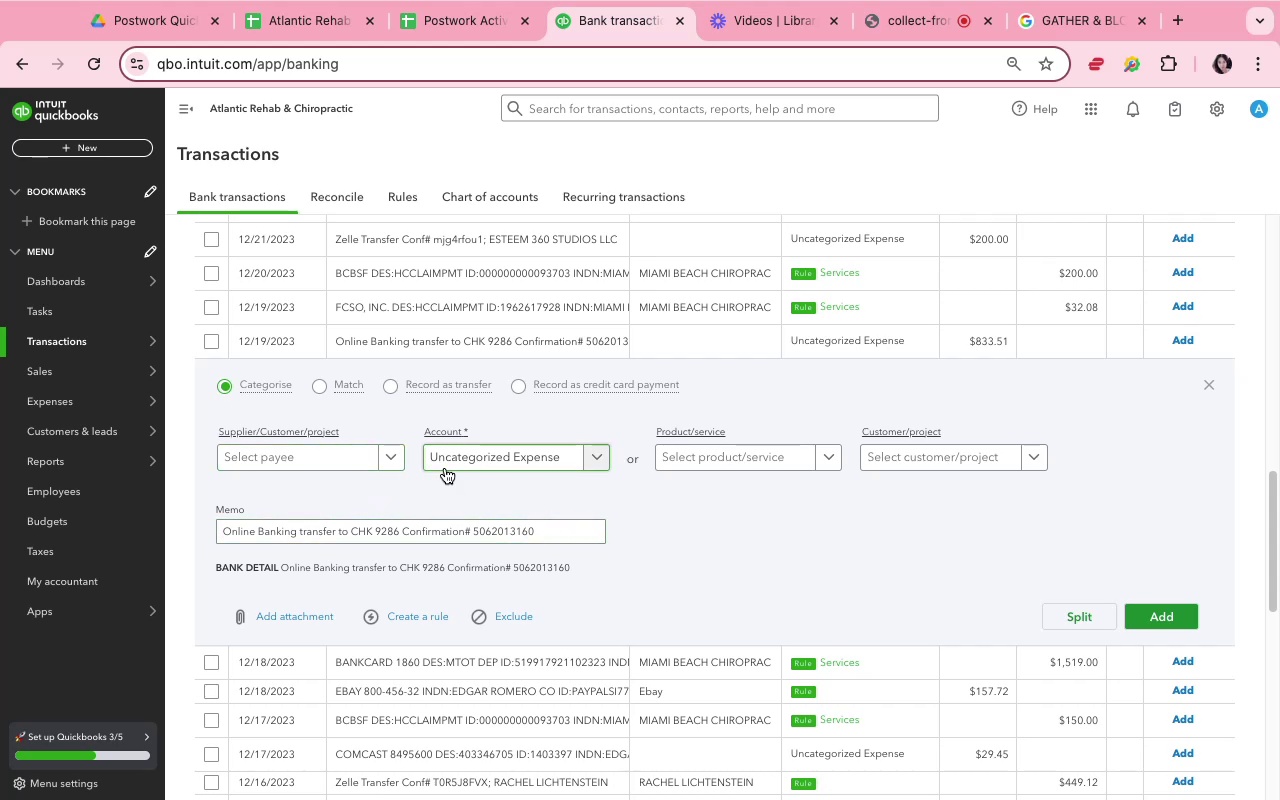 
left_click_drag(start_coordinate=[443, 562], to_coordinate=[366, 565])
 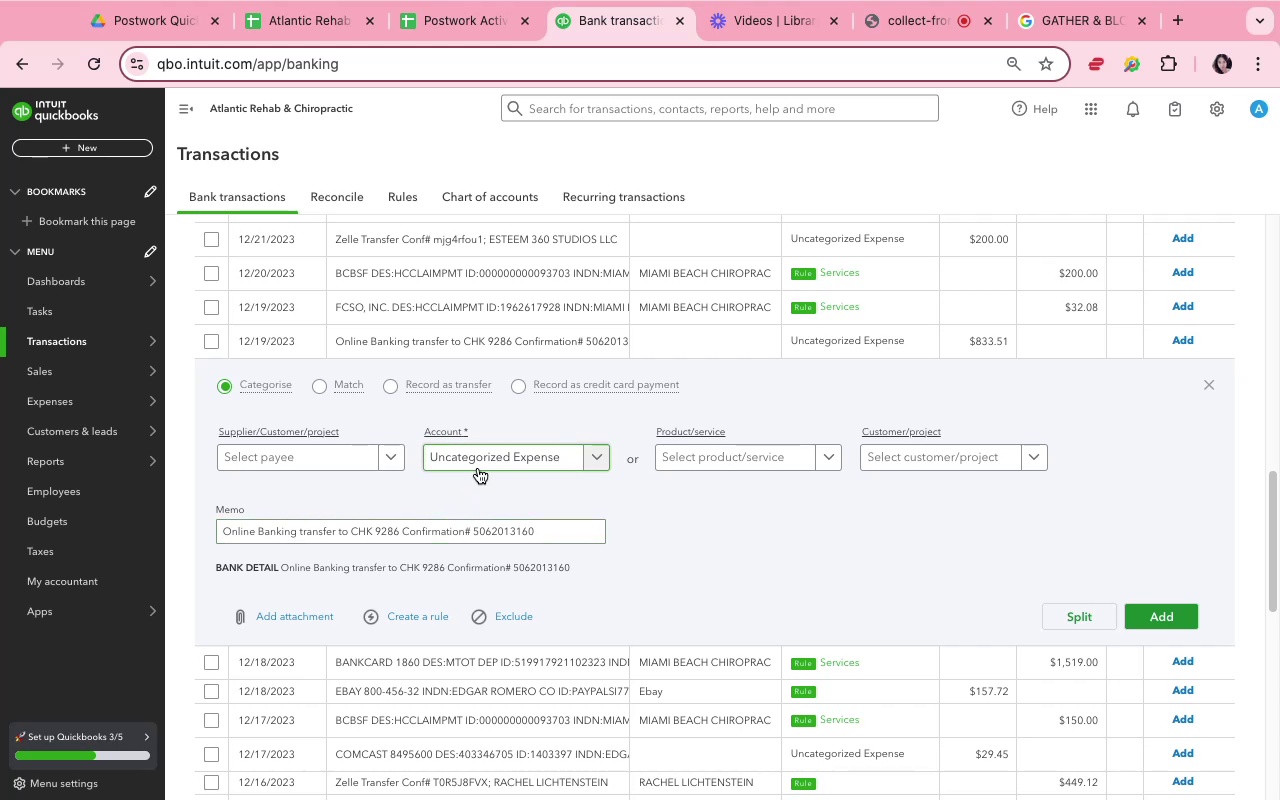 
left_click([478, 468])
 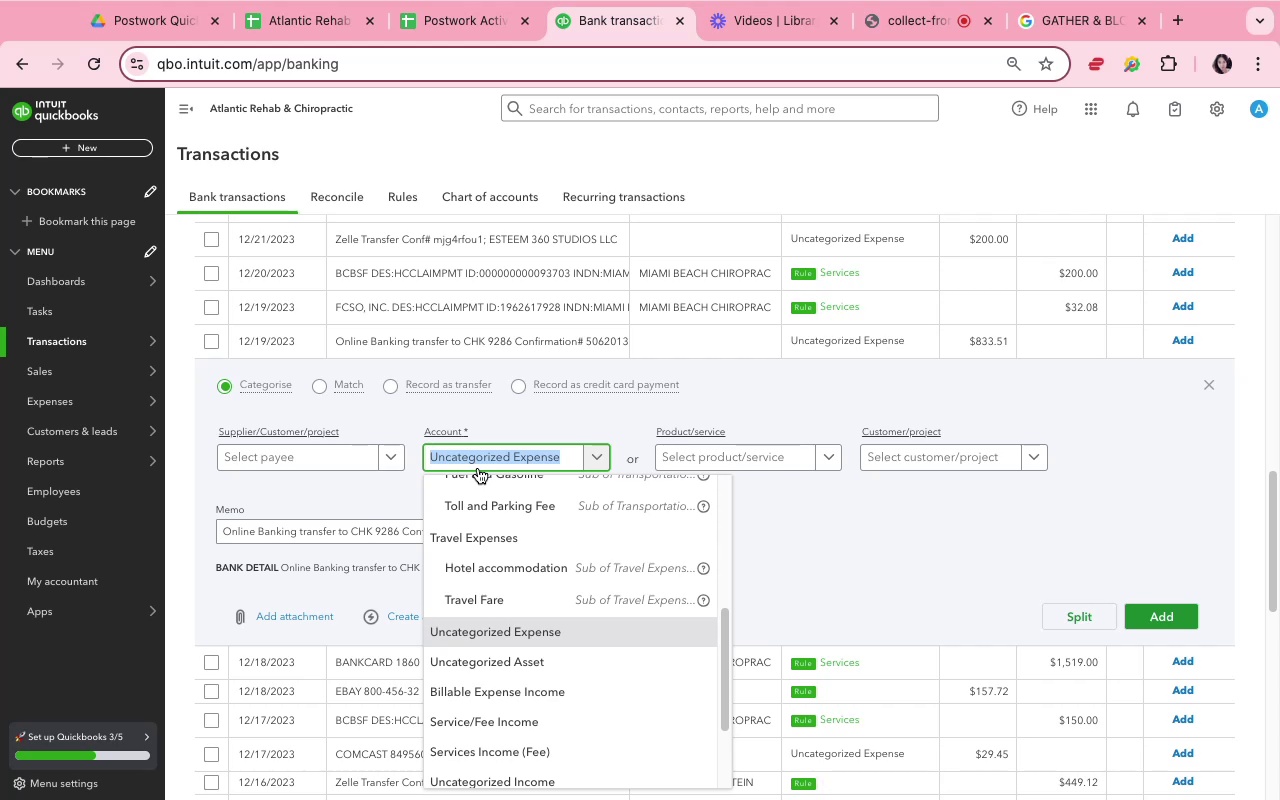 
wait(26.12)
 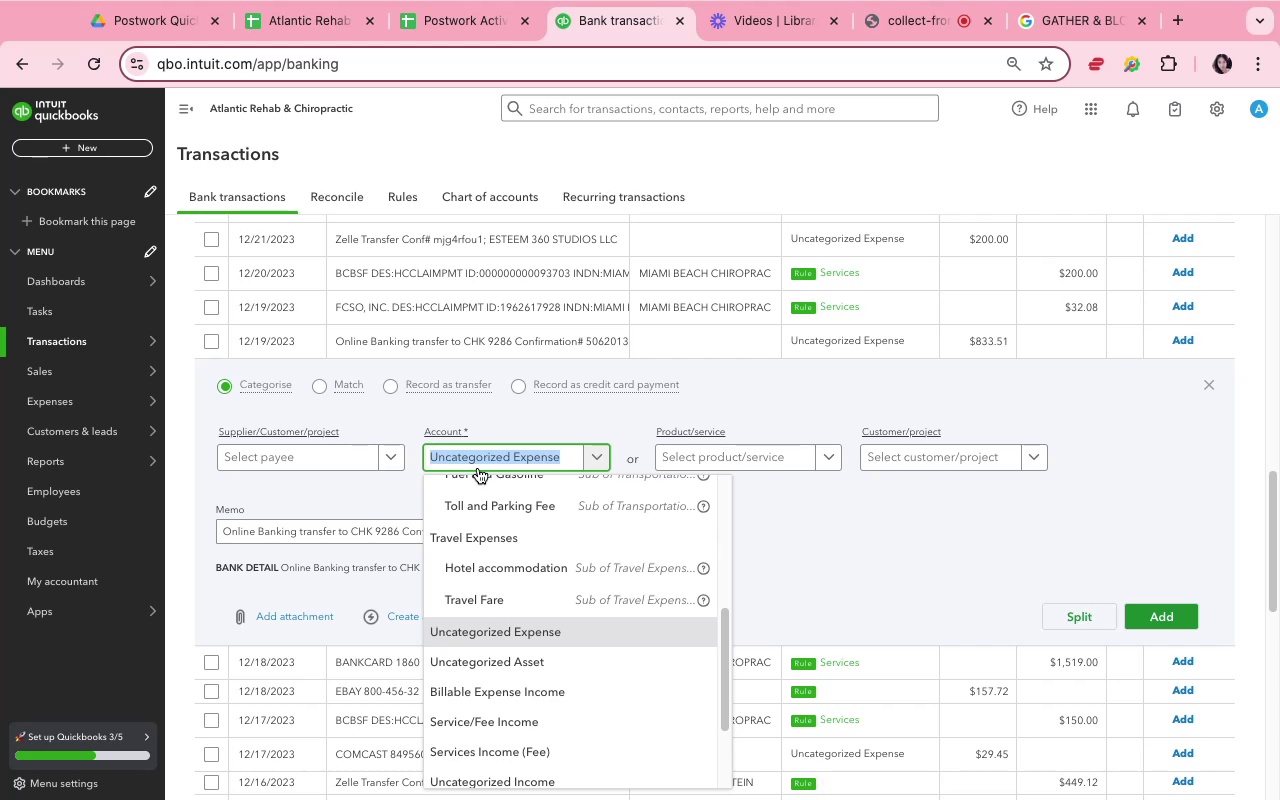 
scroll: coordinate [542, 616], scroll_direction: down, amount: 38.0
 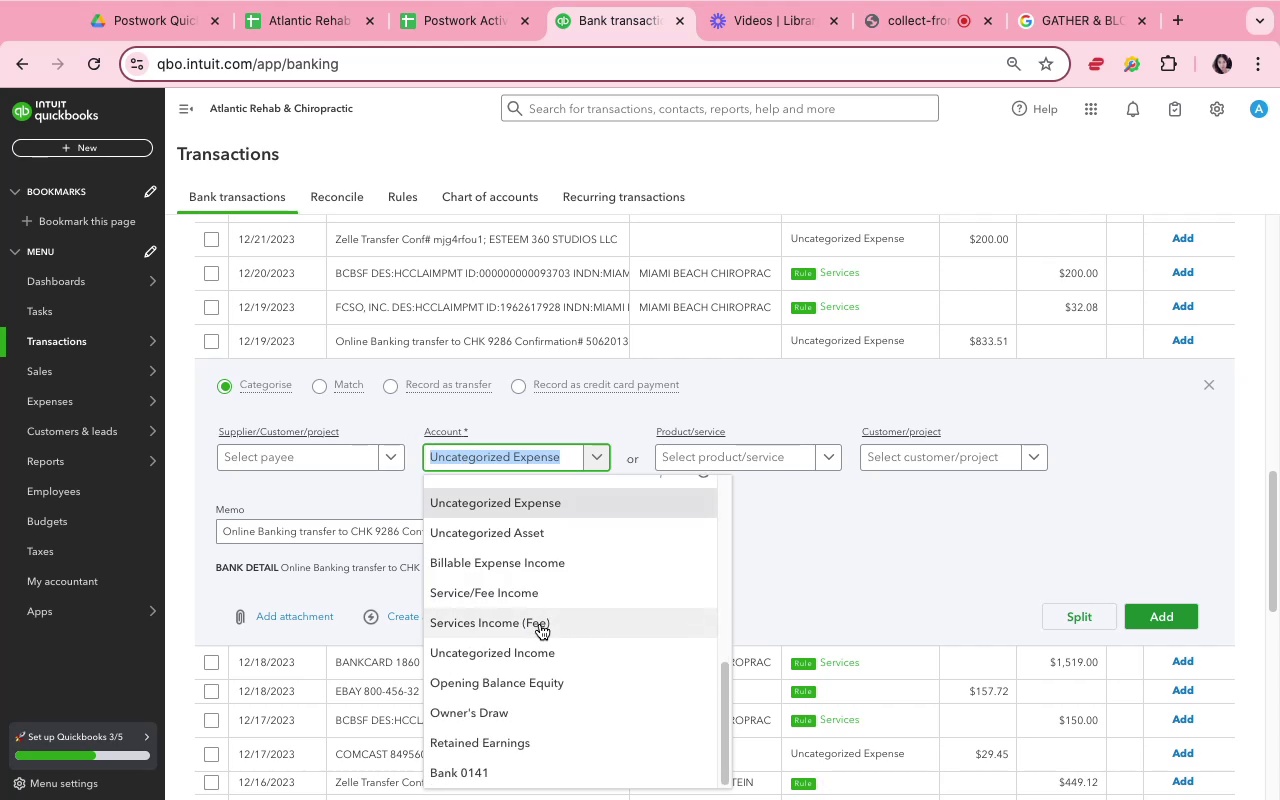 
scroll: coordinate [526, 553], scroll_direction: up, amount: 63.0
 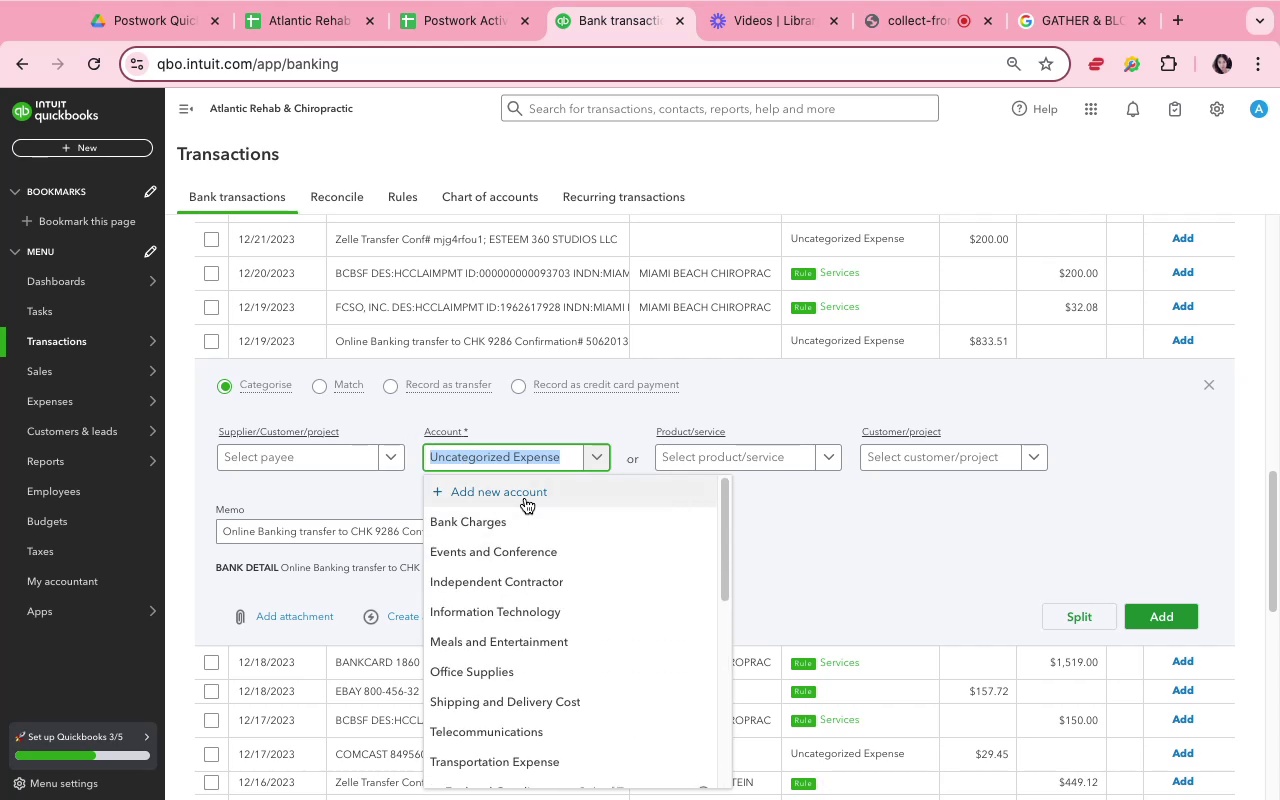 
left_click([525, 494])
 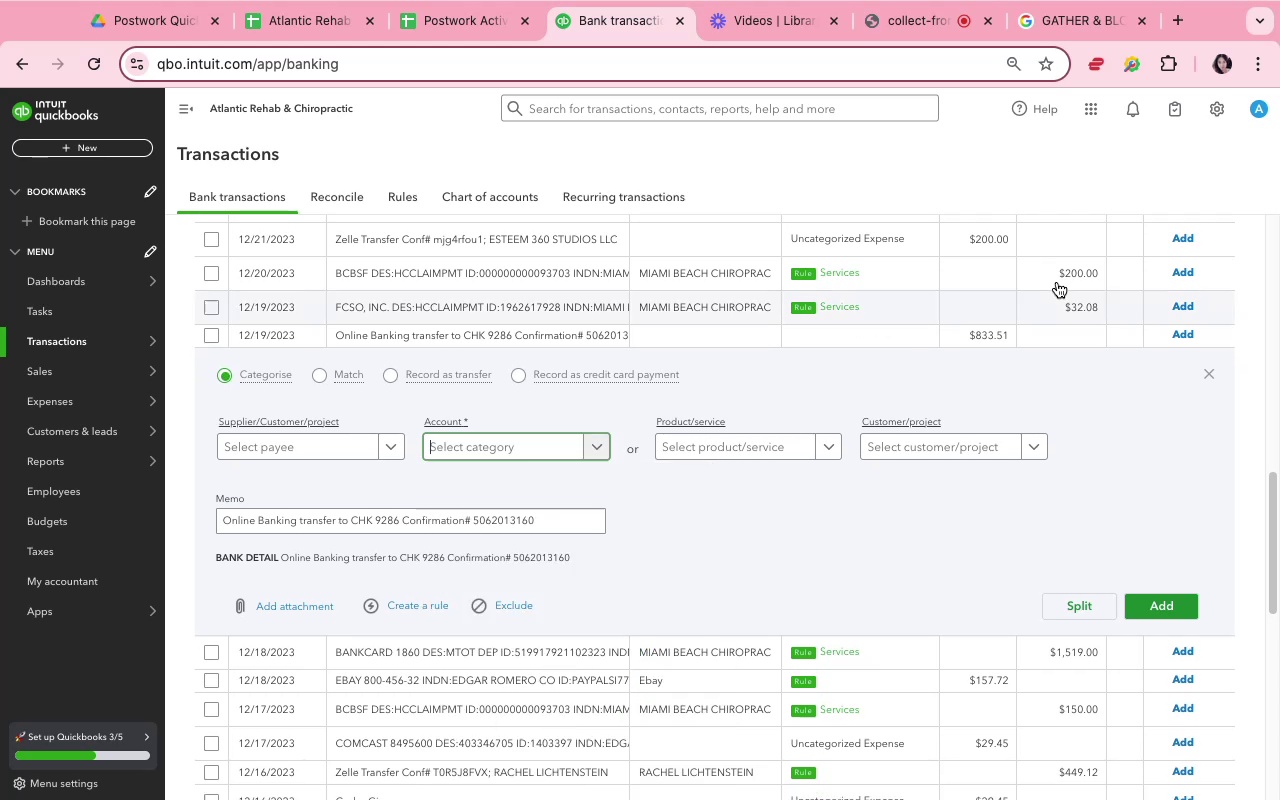 
mouse_move([953, 151])
 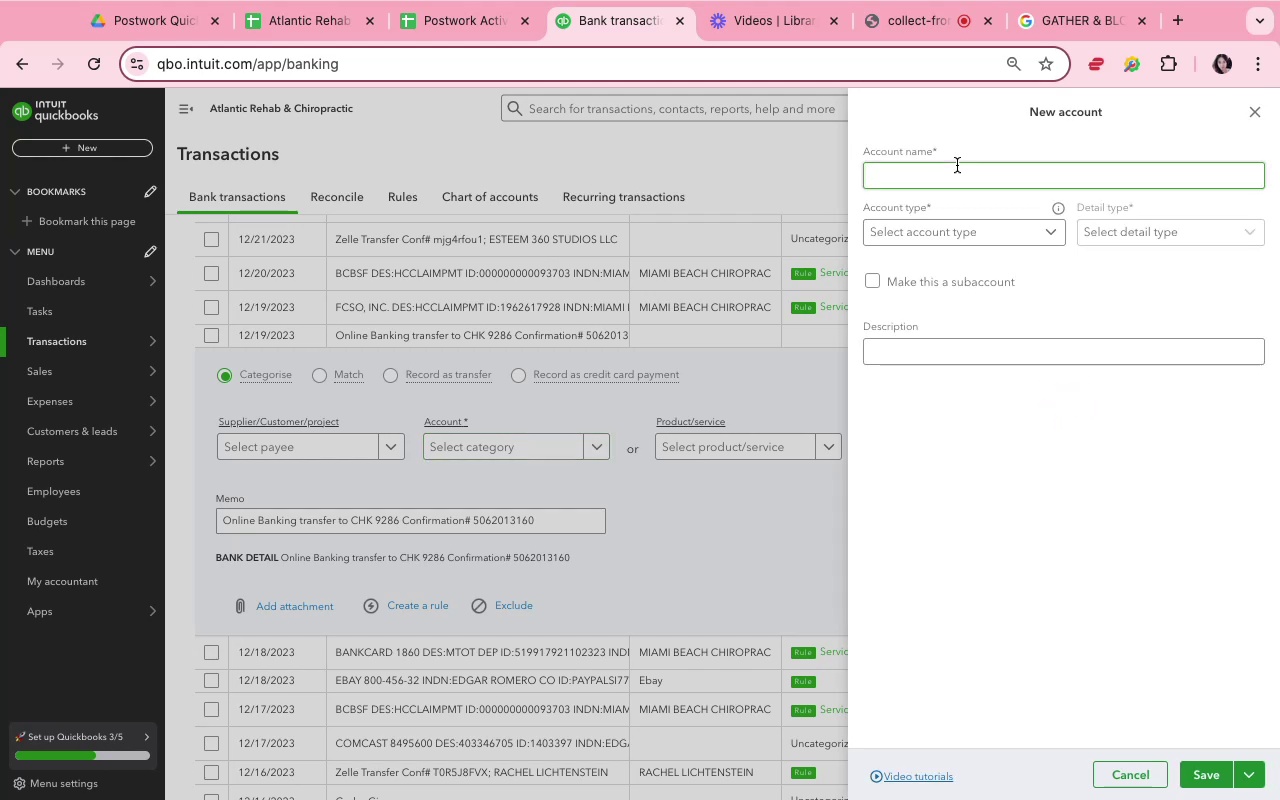 
left_click([957, 170])
 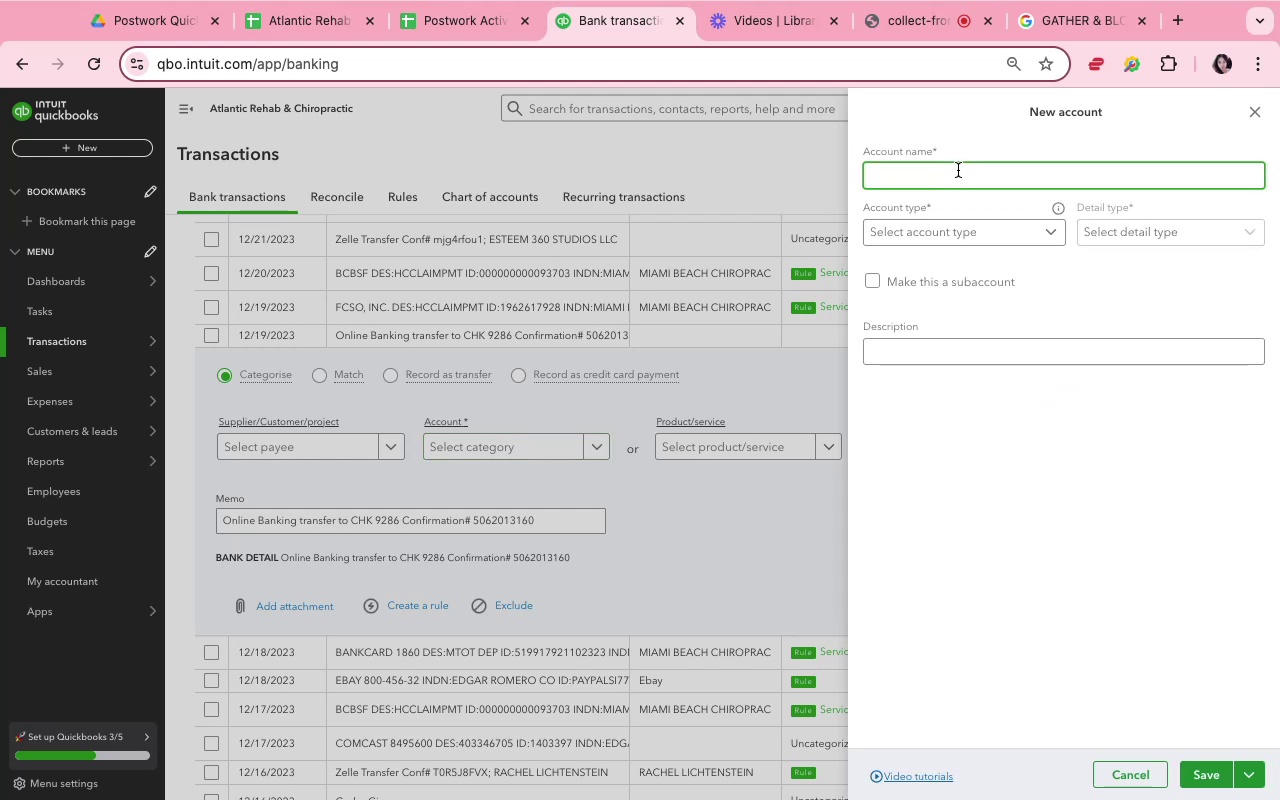 
type(Uneposited Account)
 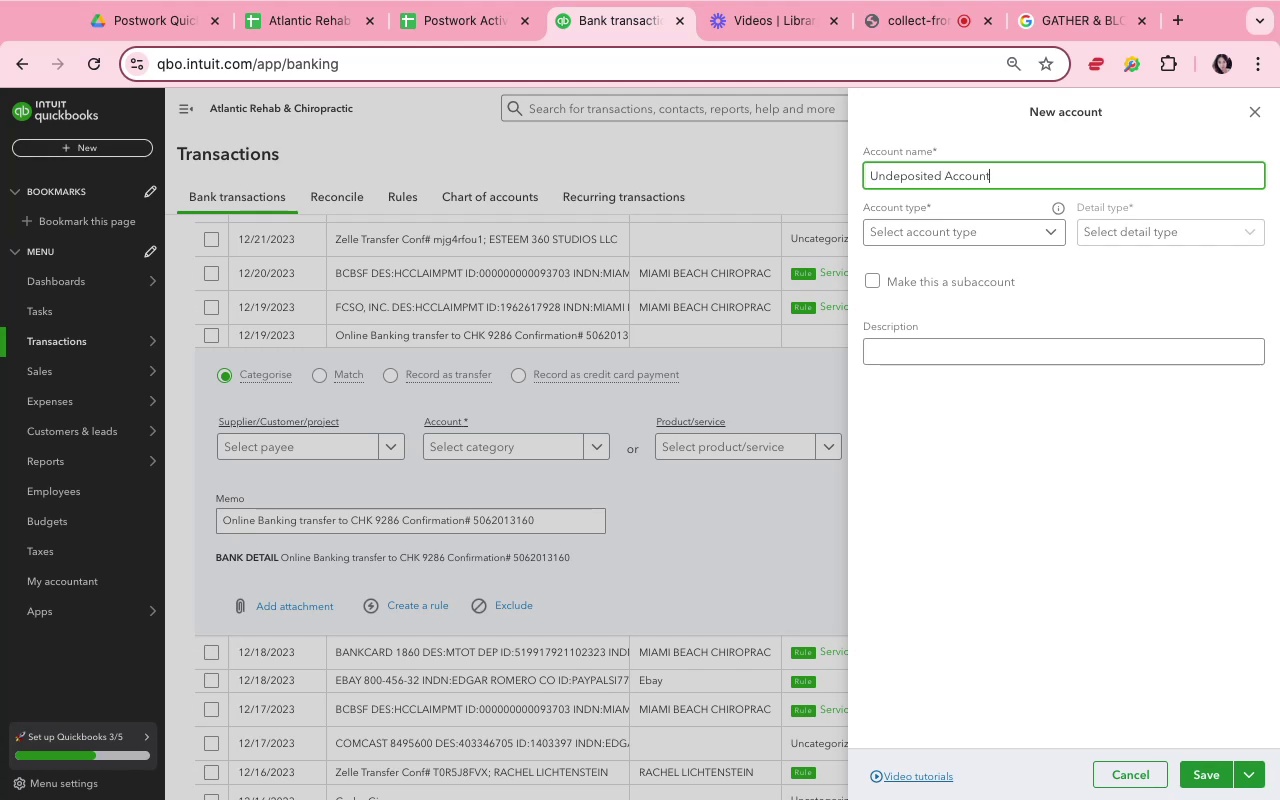 
left_click([965, 228])
 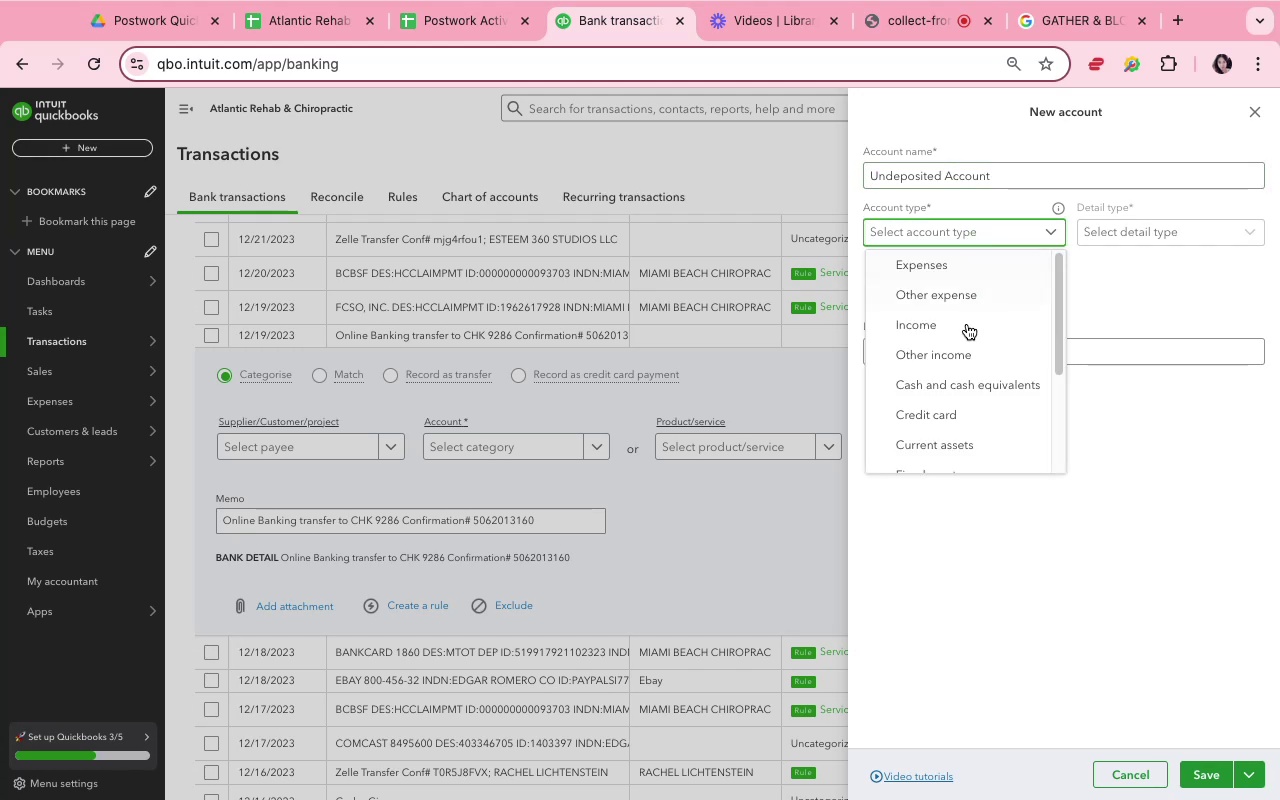 
scroll: coordinate [965, 386], scroll_direction: down, amount: 8.0
 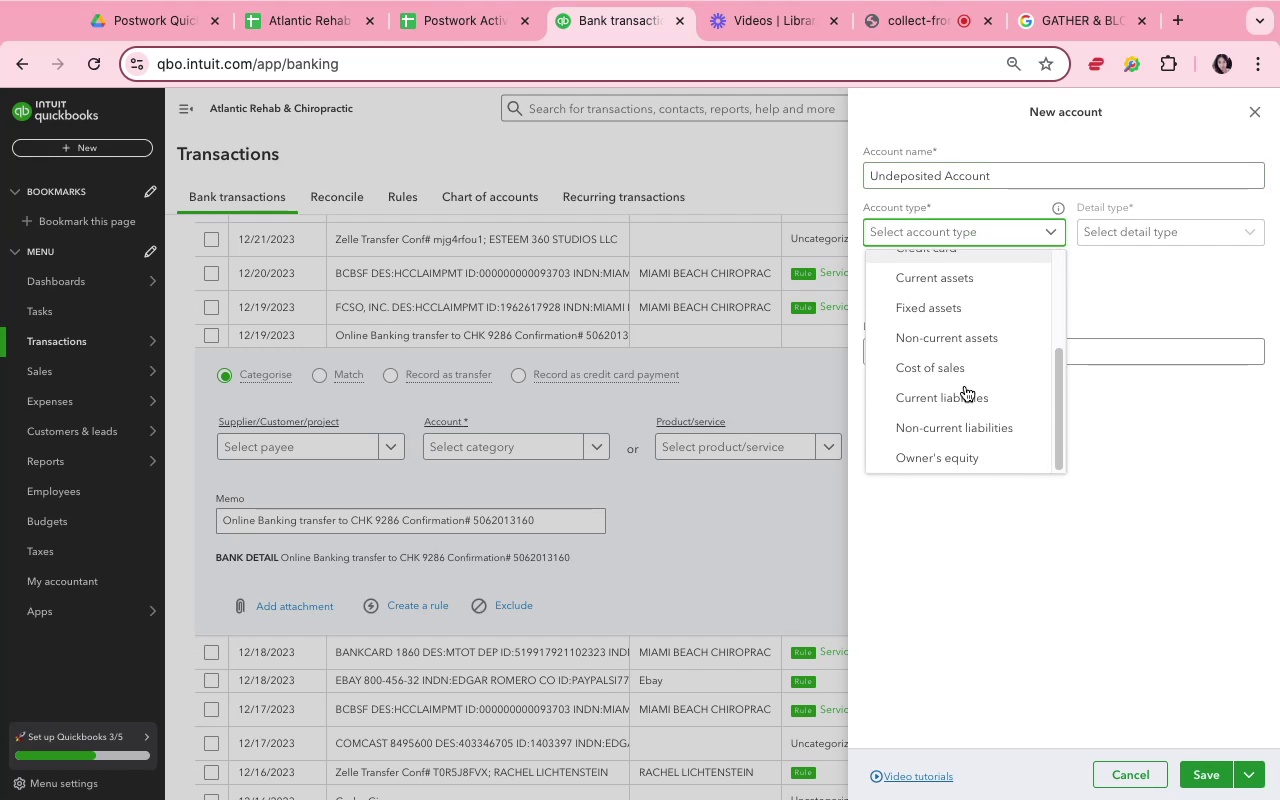 
scroll: coordinate [965, 382], scroll_direction: up, amount: 9.0
 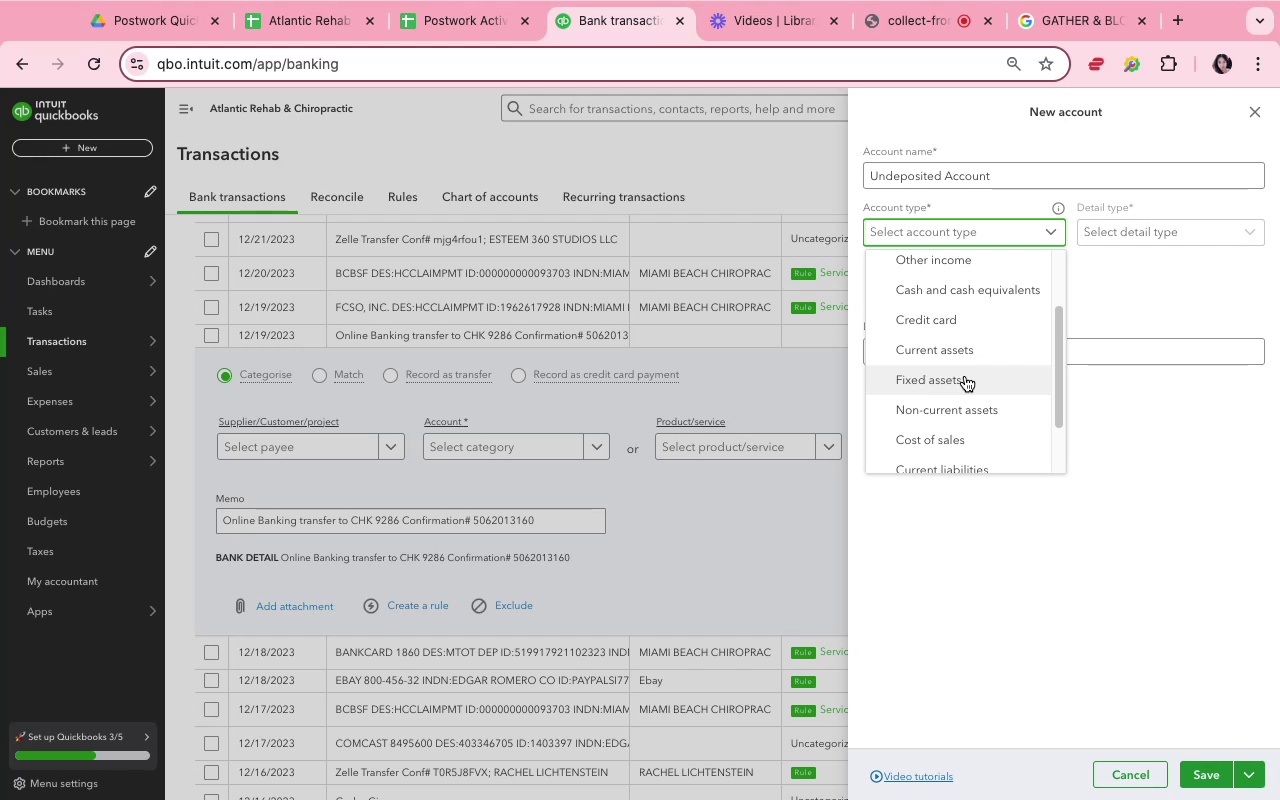 
wait(65.02)
 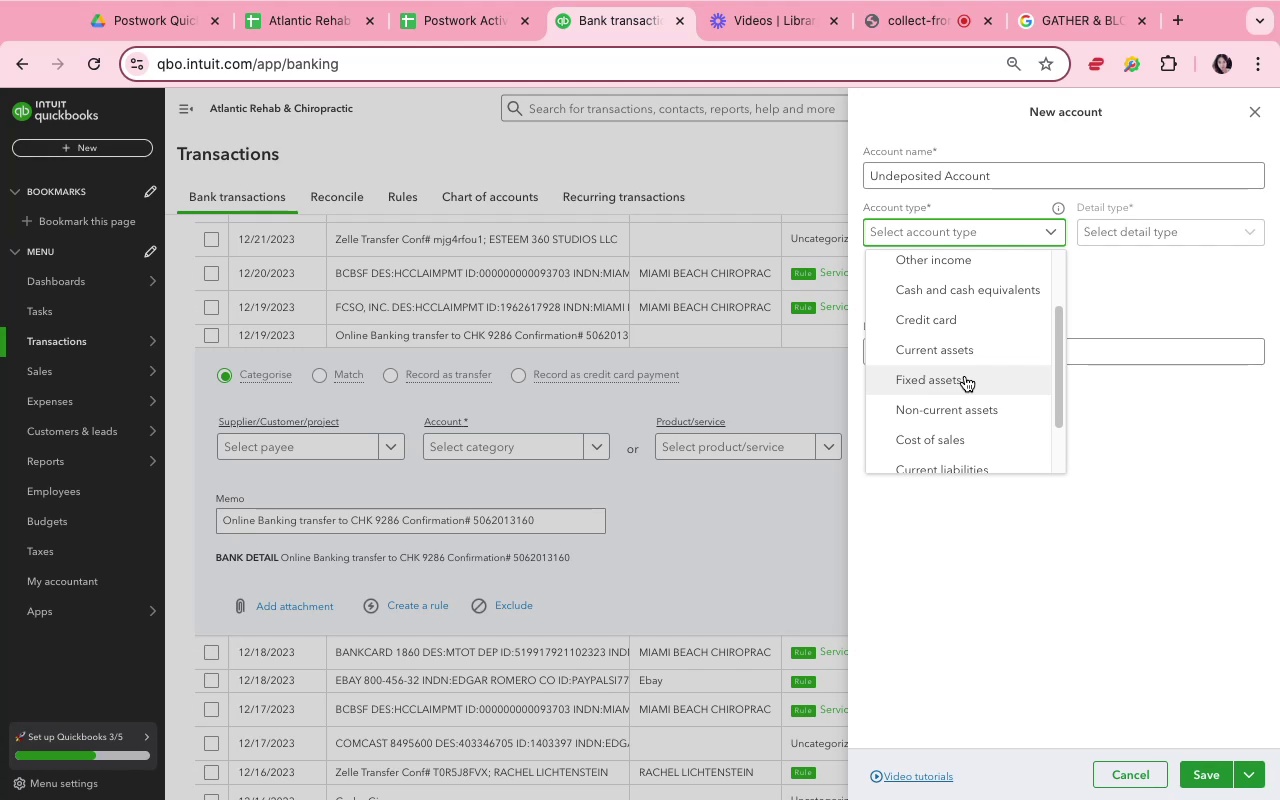 
left_click_drag(start_coordinate=[1113, 777], to_coordinate=[988, 422])
 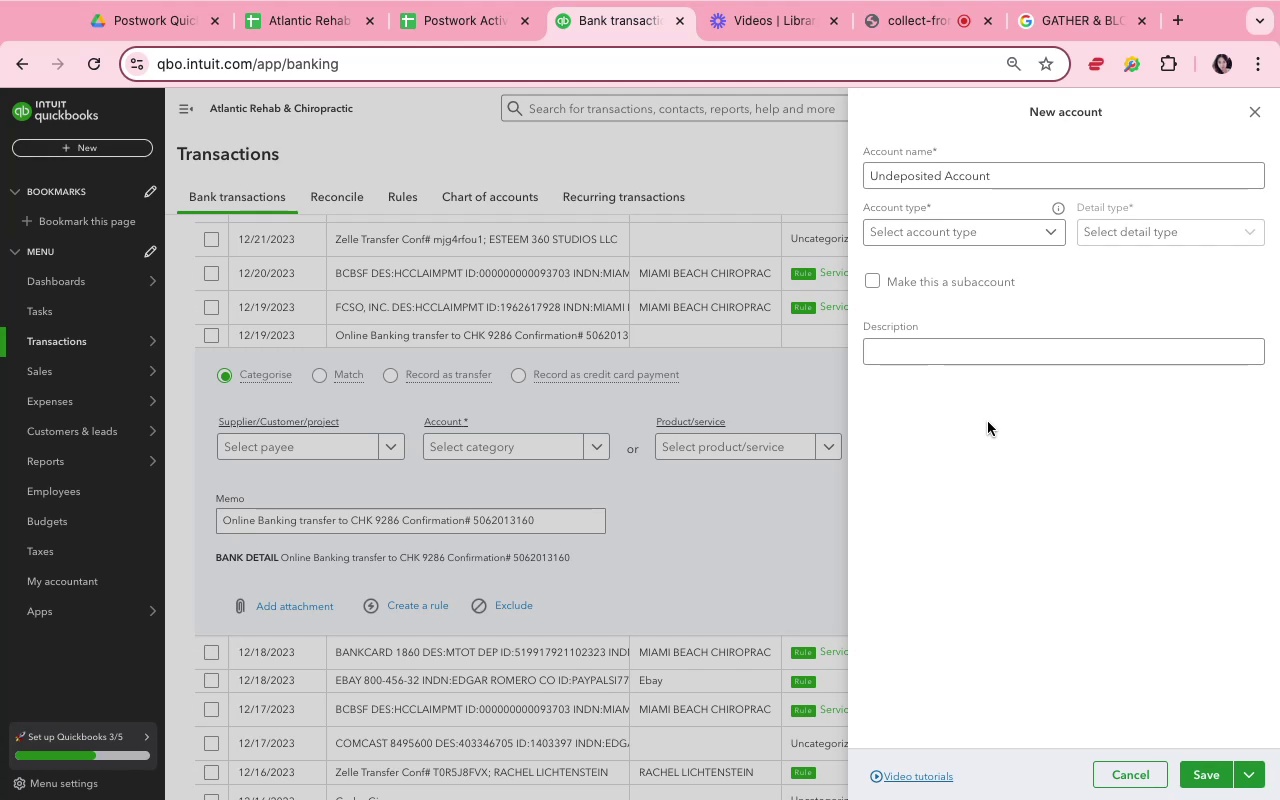 
wait(47.66)
 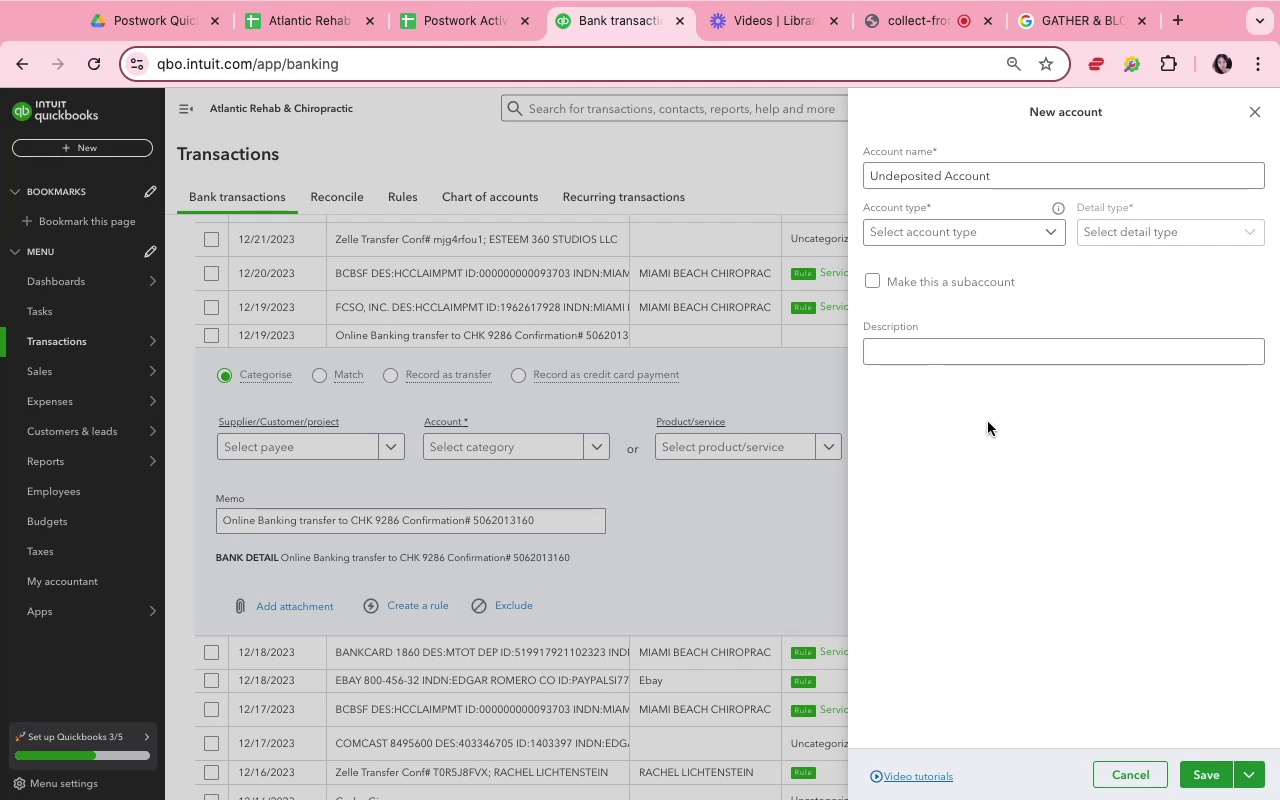 
scroll: coordinate [987, 420], scroll_direction: down, amount: 5.0
 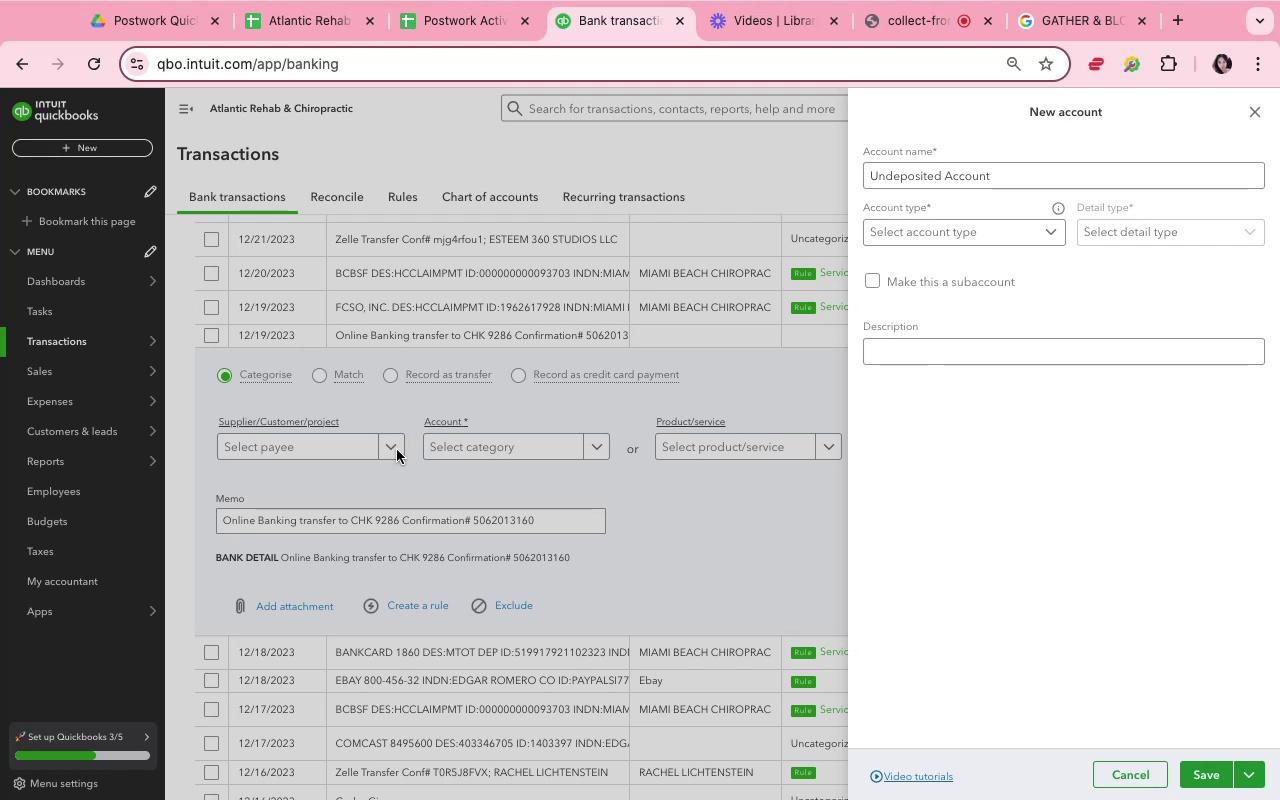 
wait(31.36)
 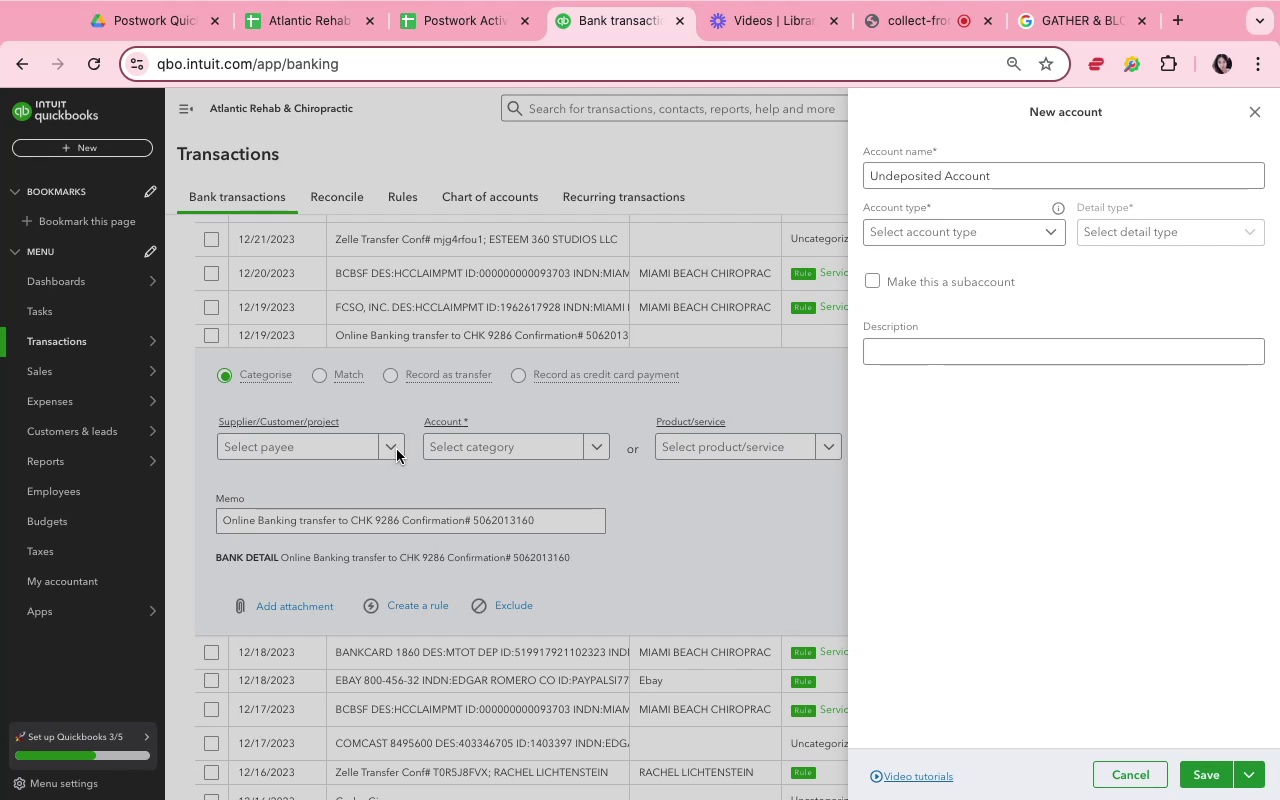 
left_click([716, 386])
 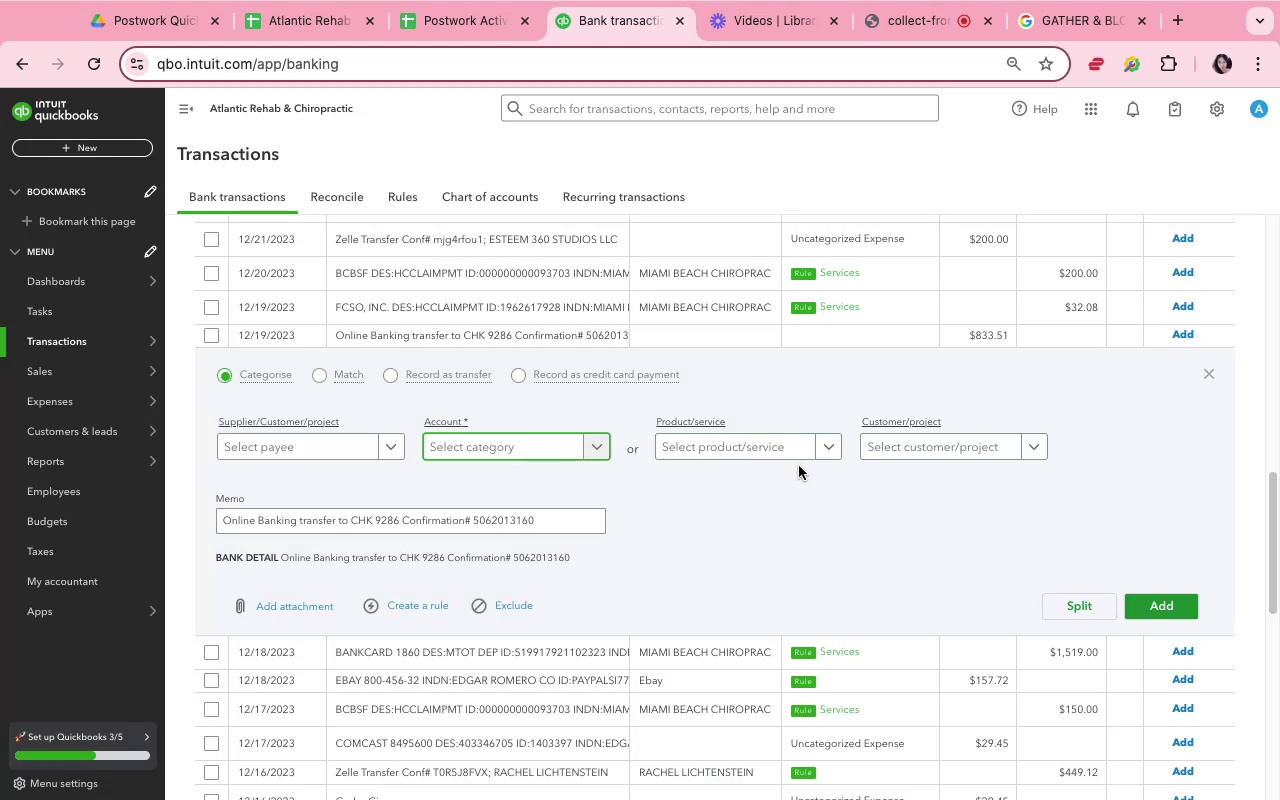 
scroll: coordinate [794, 461], scroll_direction: down, amount: 1.0
 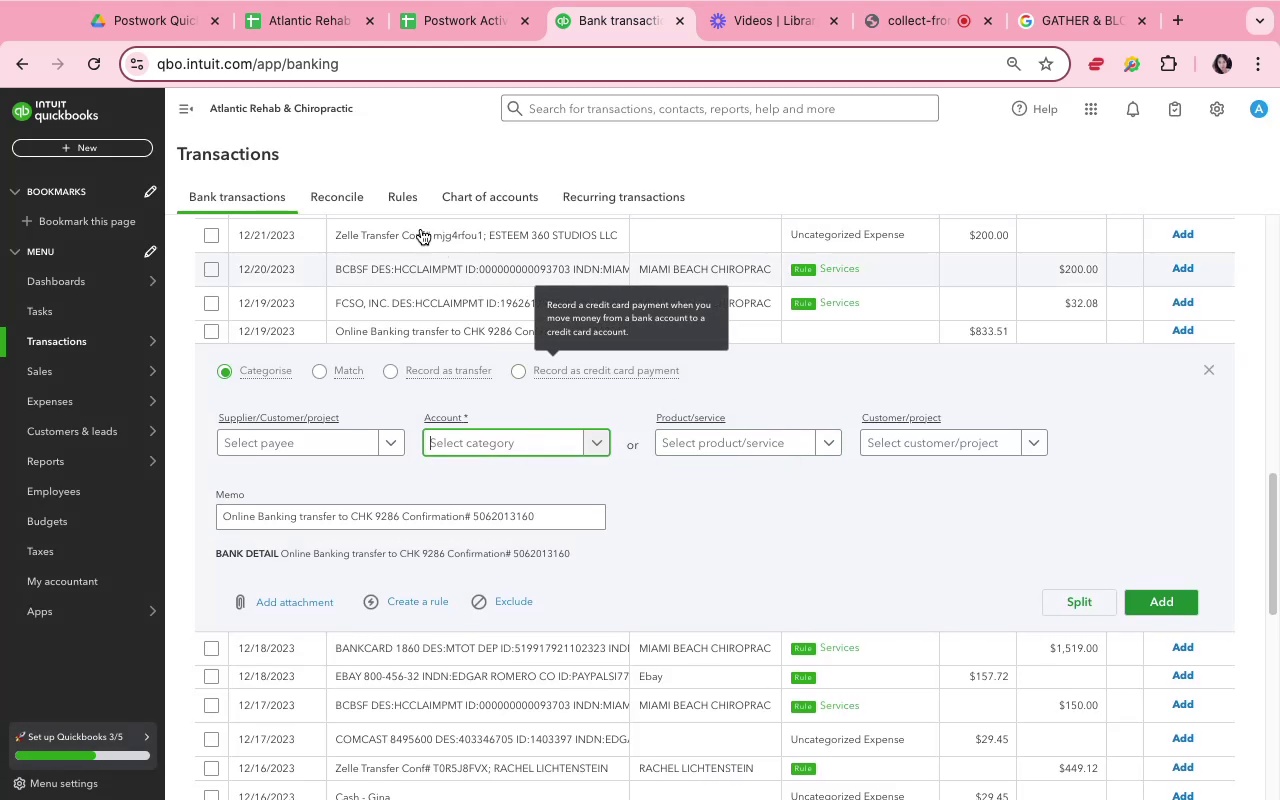 
left_click([407, 208])
 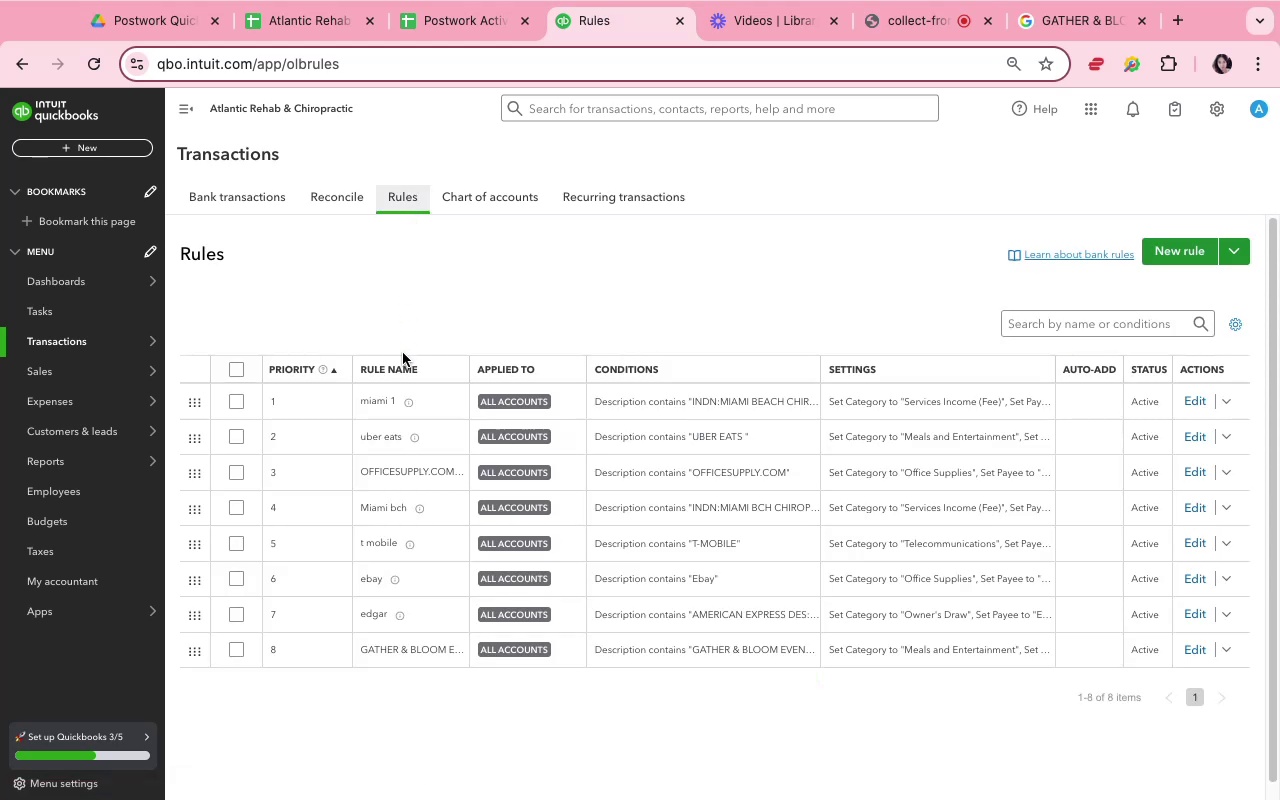 
wait(13.48)
 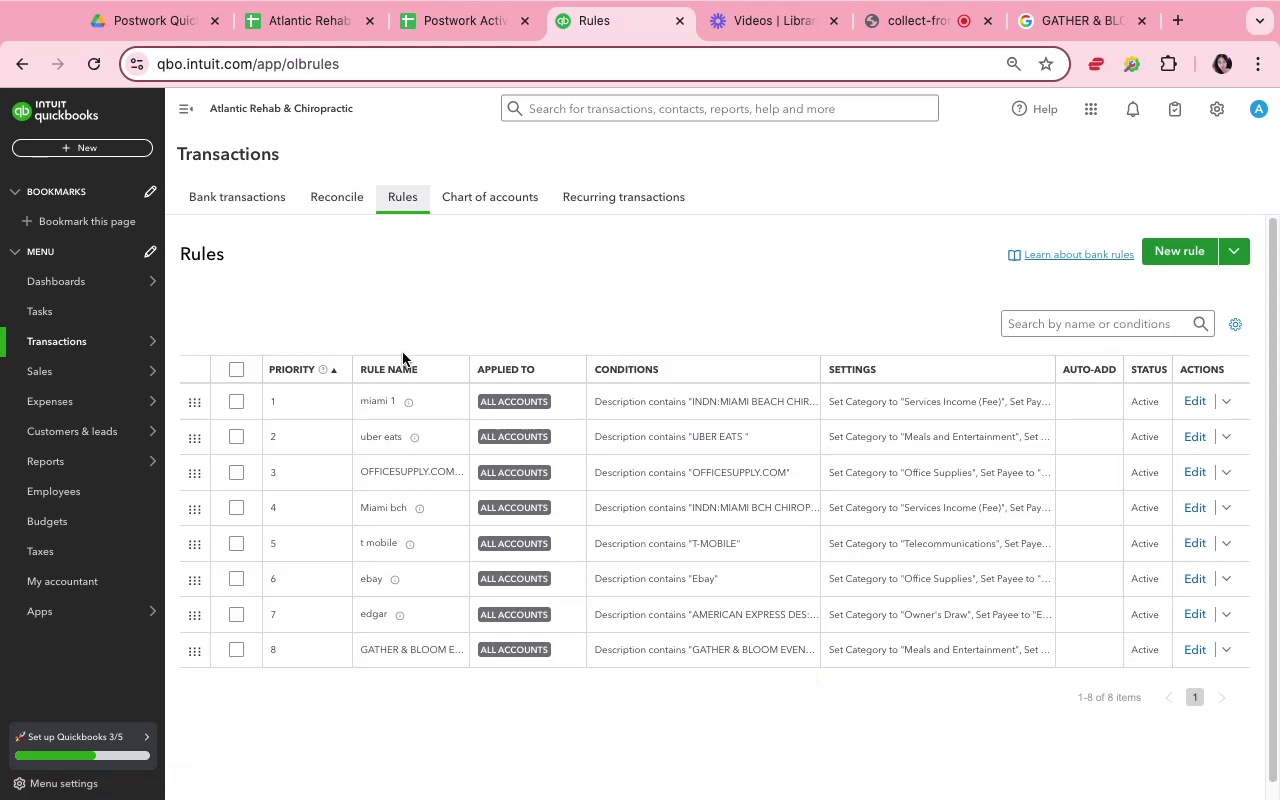 
scroll: coordinate [851, 591], scroll_direction: down, amount: 9.0
 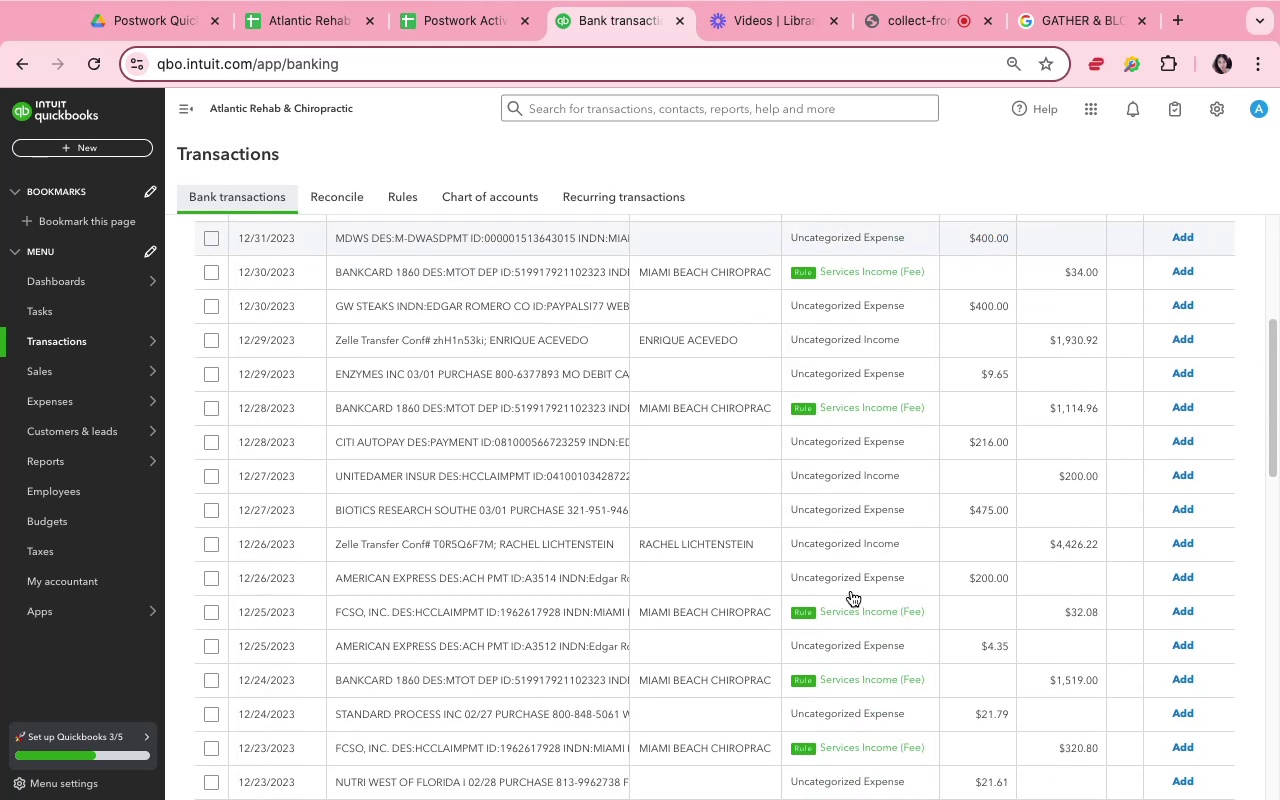 
scroll: coordinate [851, 591], scroll_direction: up, amount: 8.0
 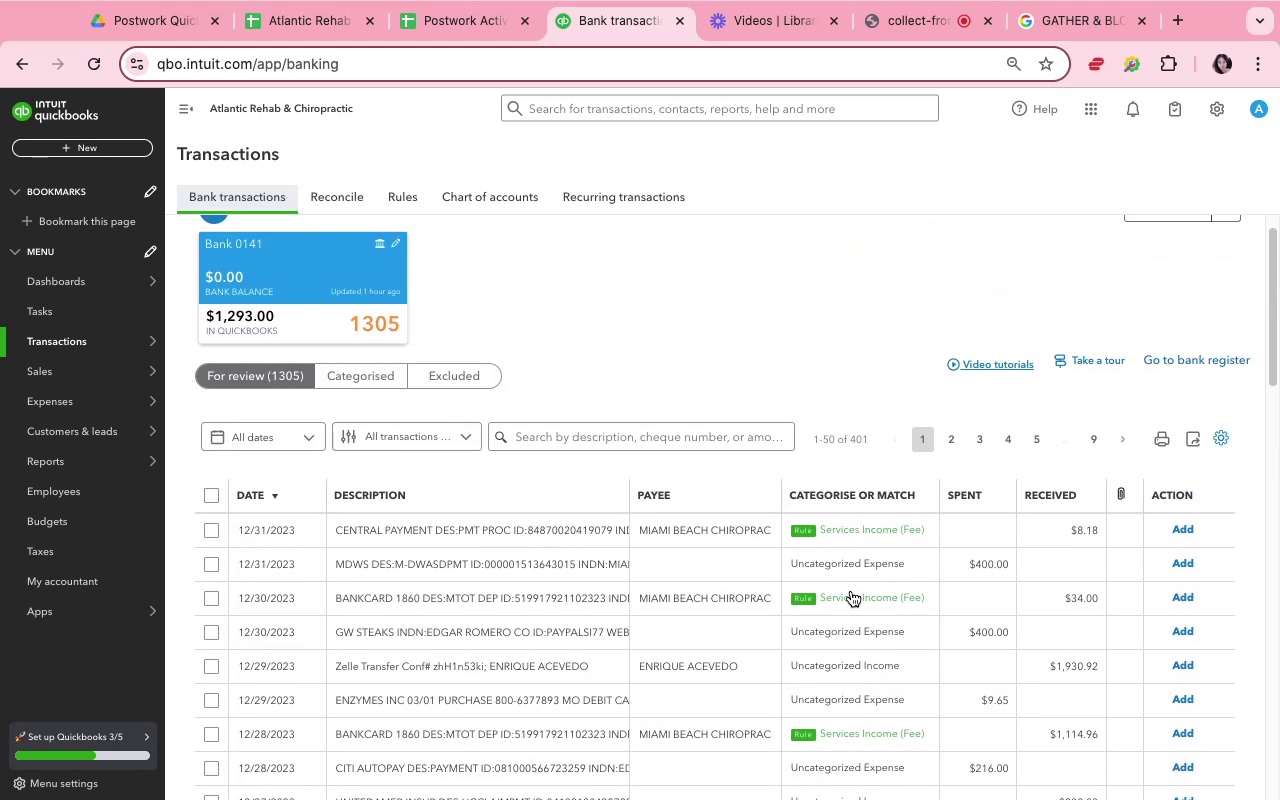 
scroll: coordinate [885, 591], scroll_direction: down, amount: 2.0
 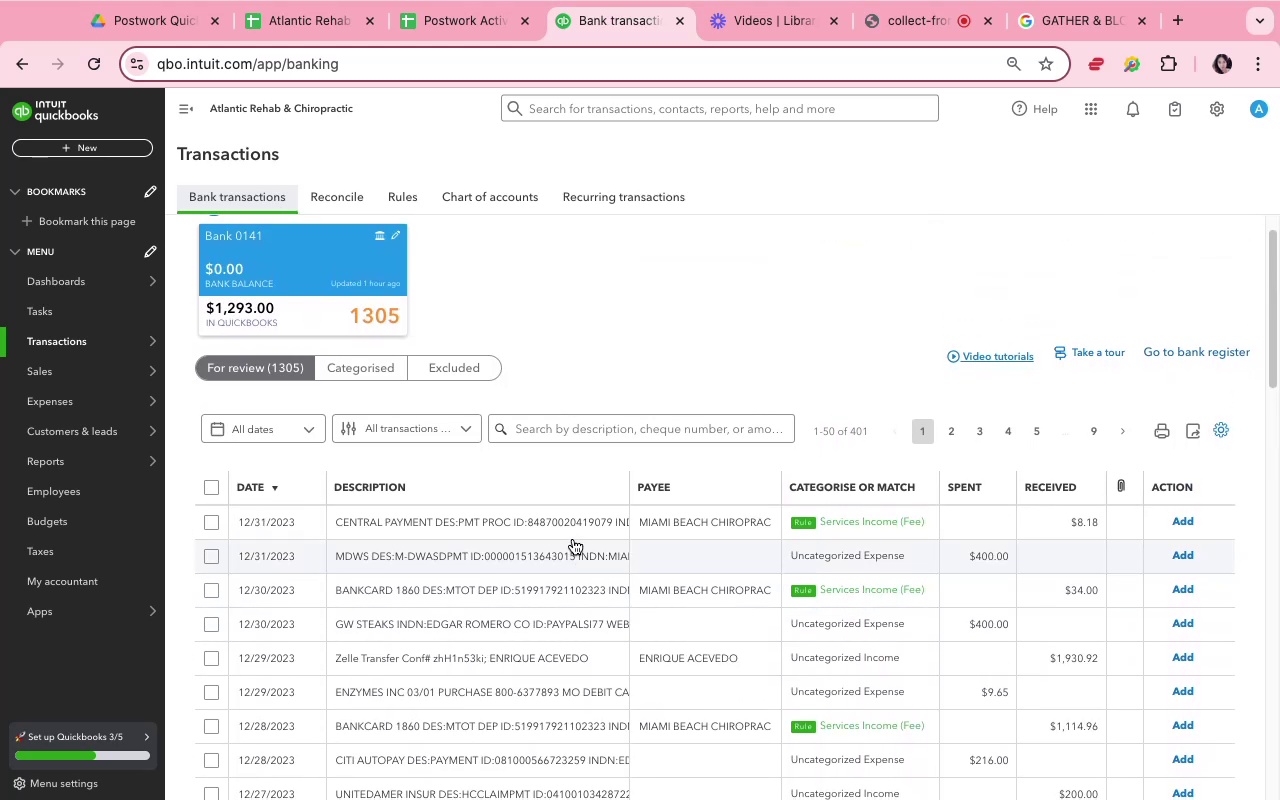 
left_click([570, 527])
 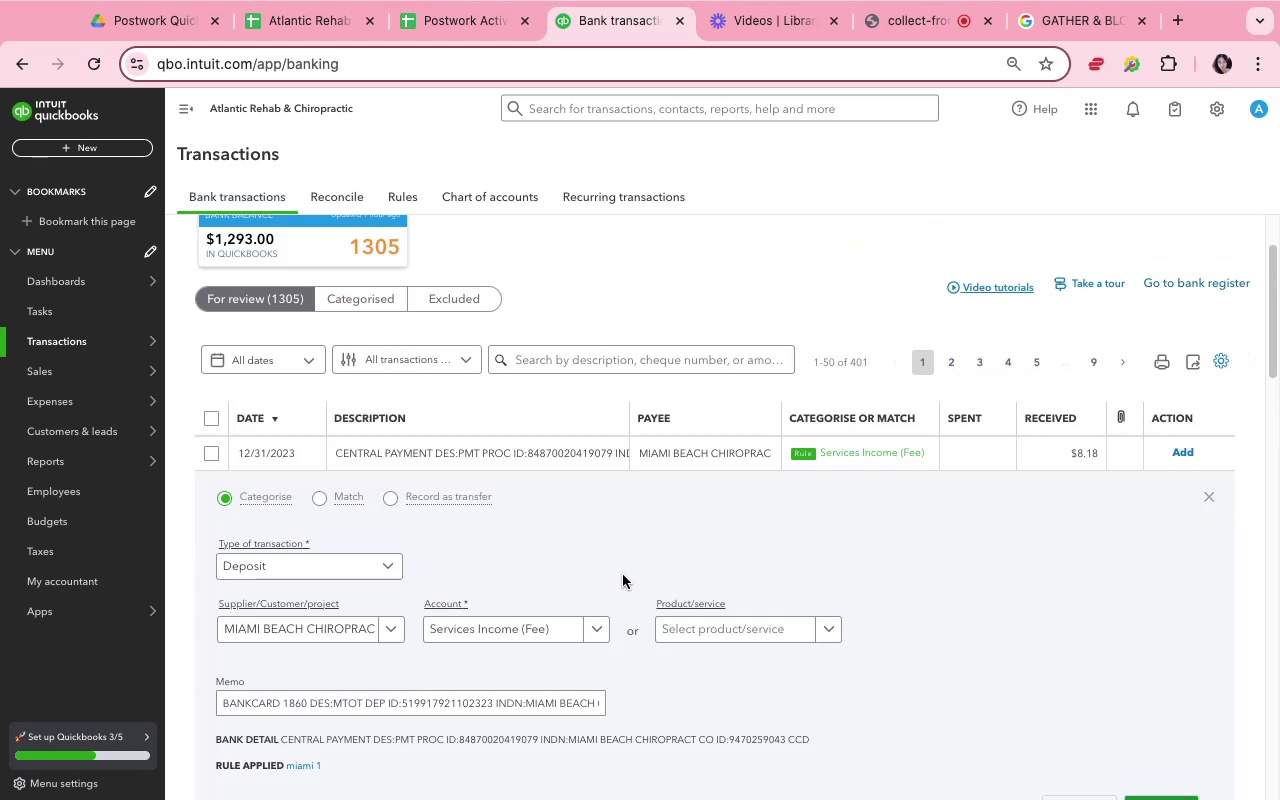 
left_click([556, 467])
 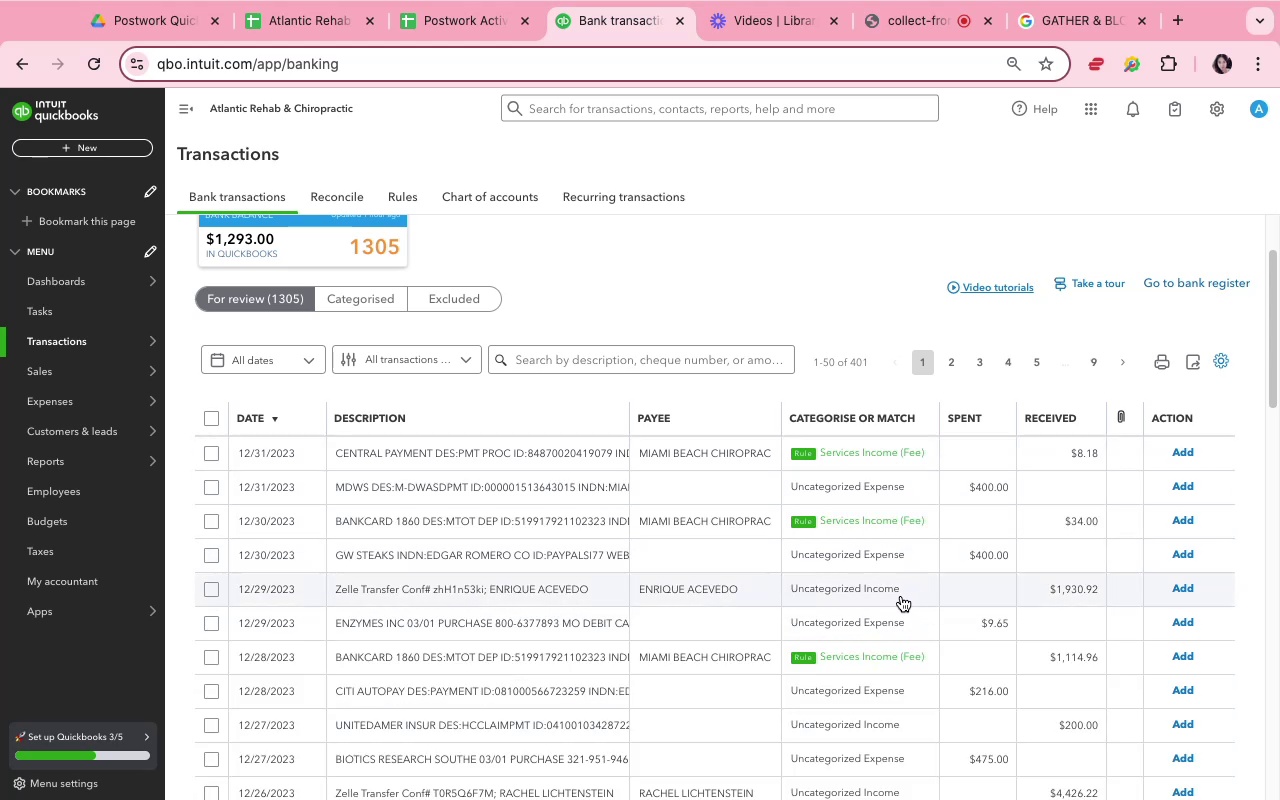 
wait(7.01)
 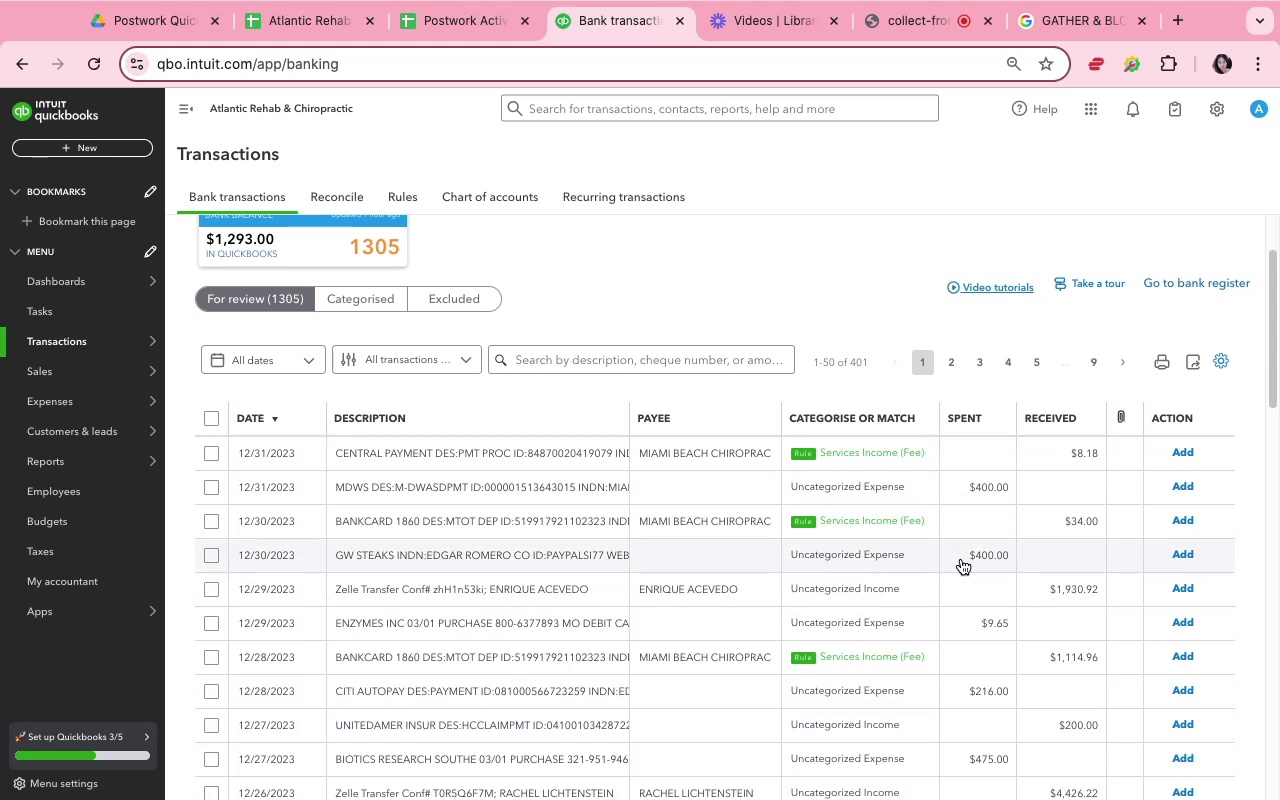 
scroll: coordinate [900, 559], scroll_direction: down, amount: 27.0
 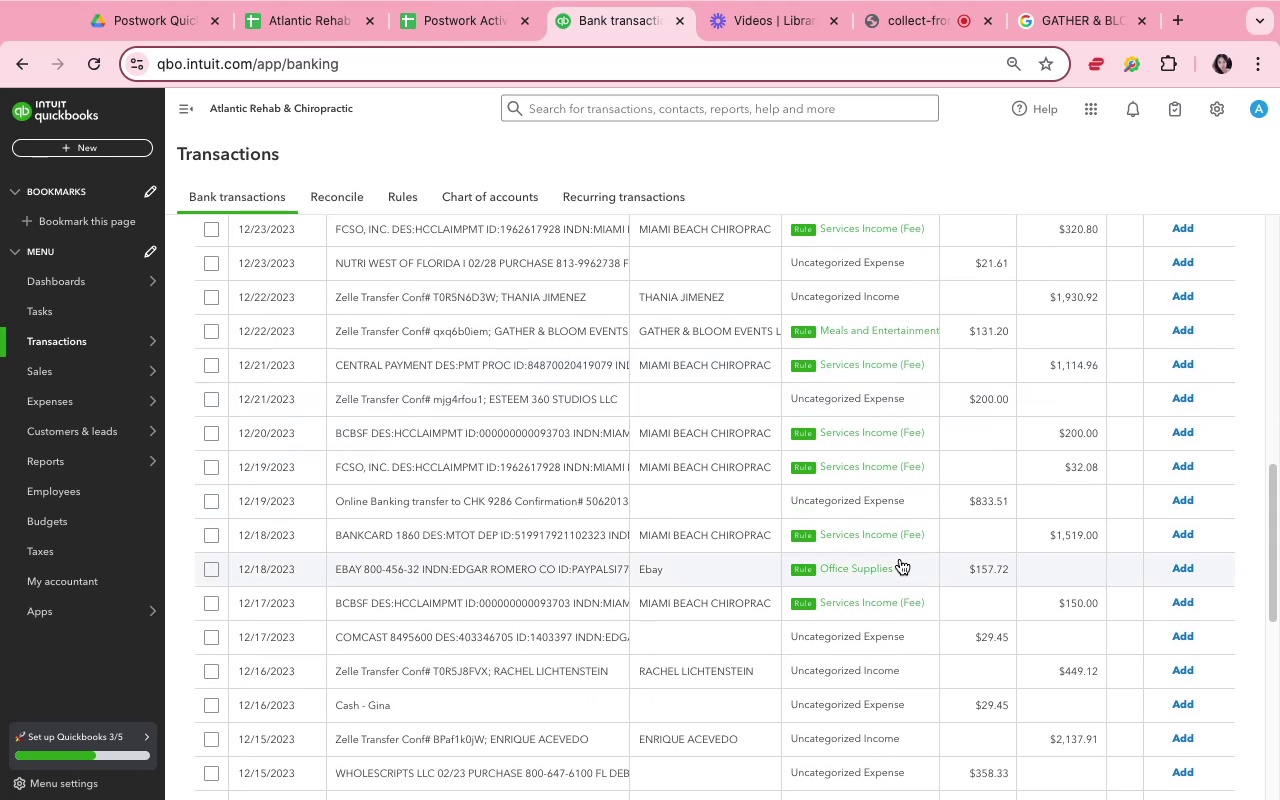 
scroll: coordinate [892, 506], scroll_direction: down, amount: 11.0
 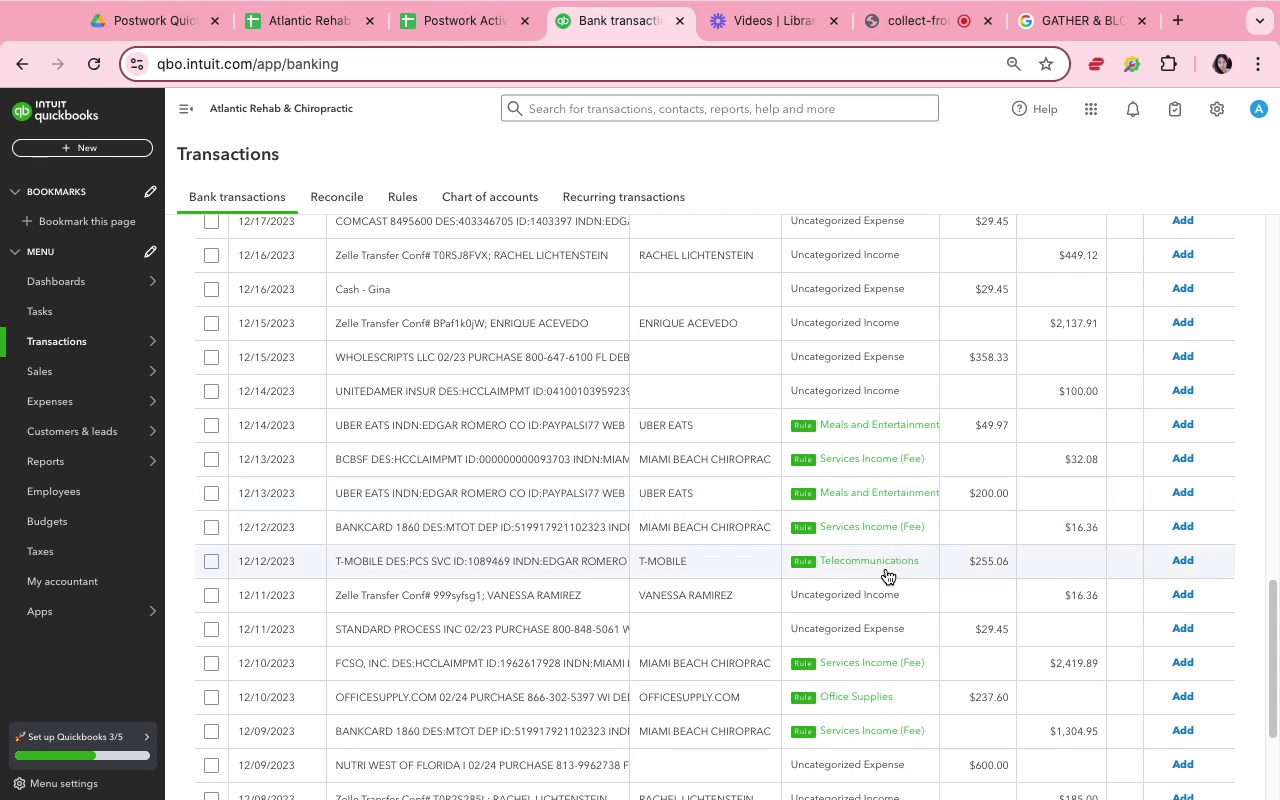 
wait(5.93)
 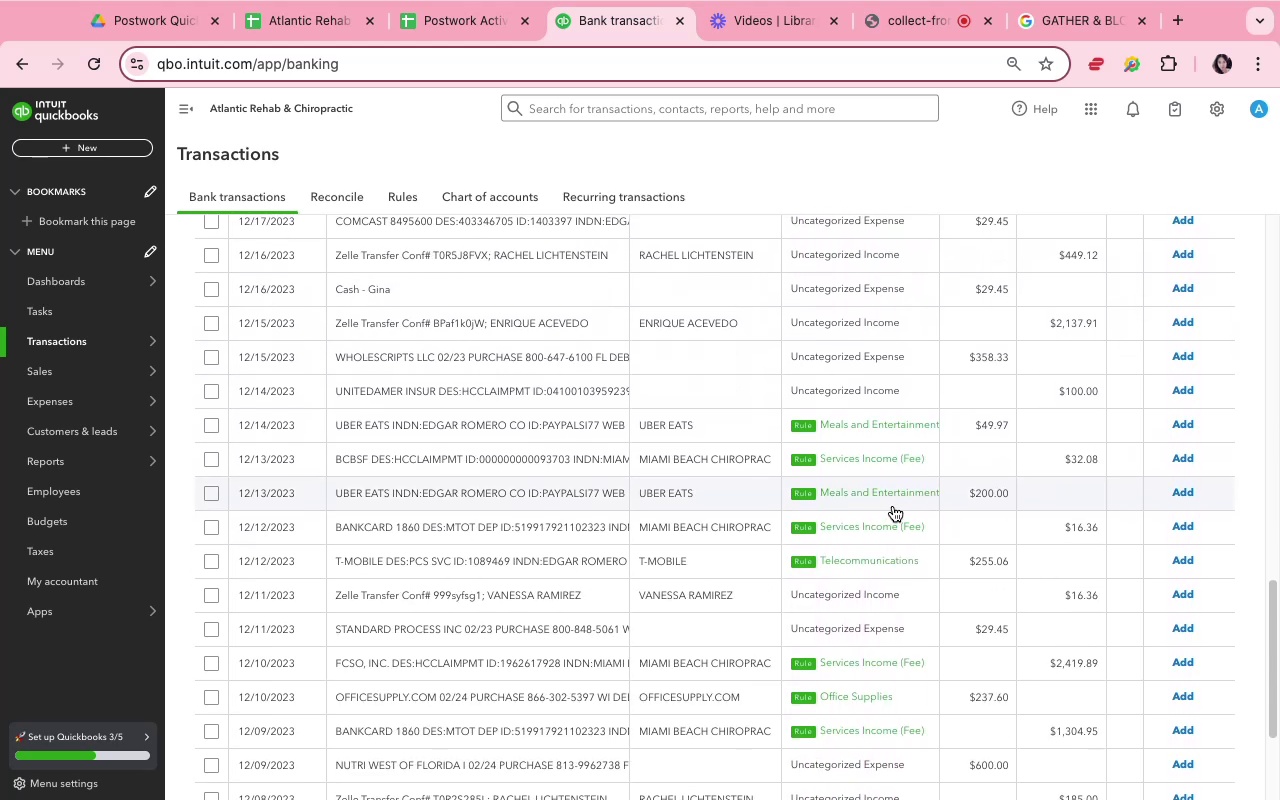 
scroll: coordinate [885, 569], scroll_direction: down, amount: 7.0
 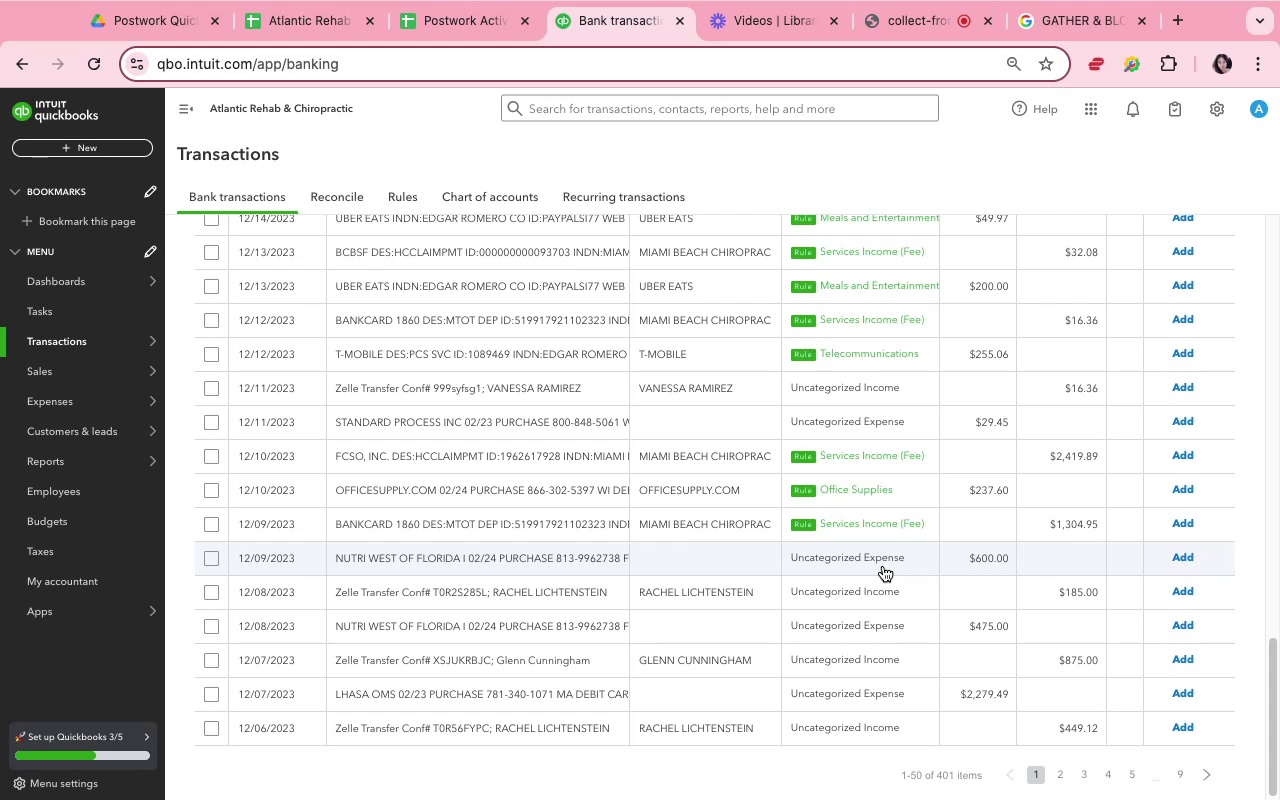 
wait(15.79)
 